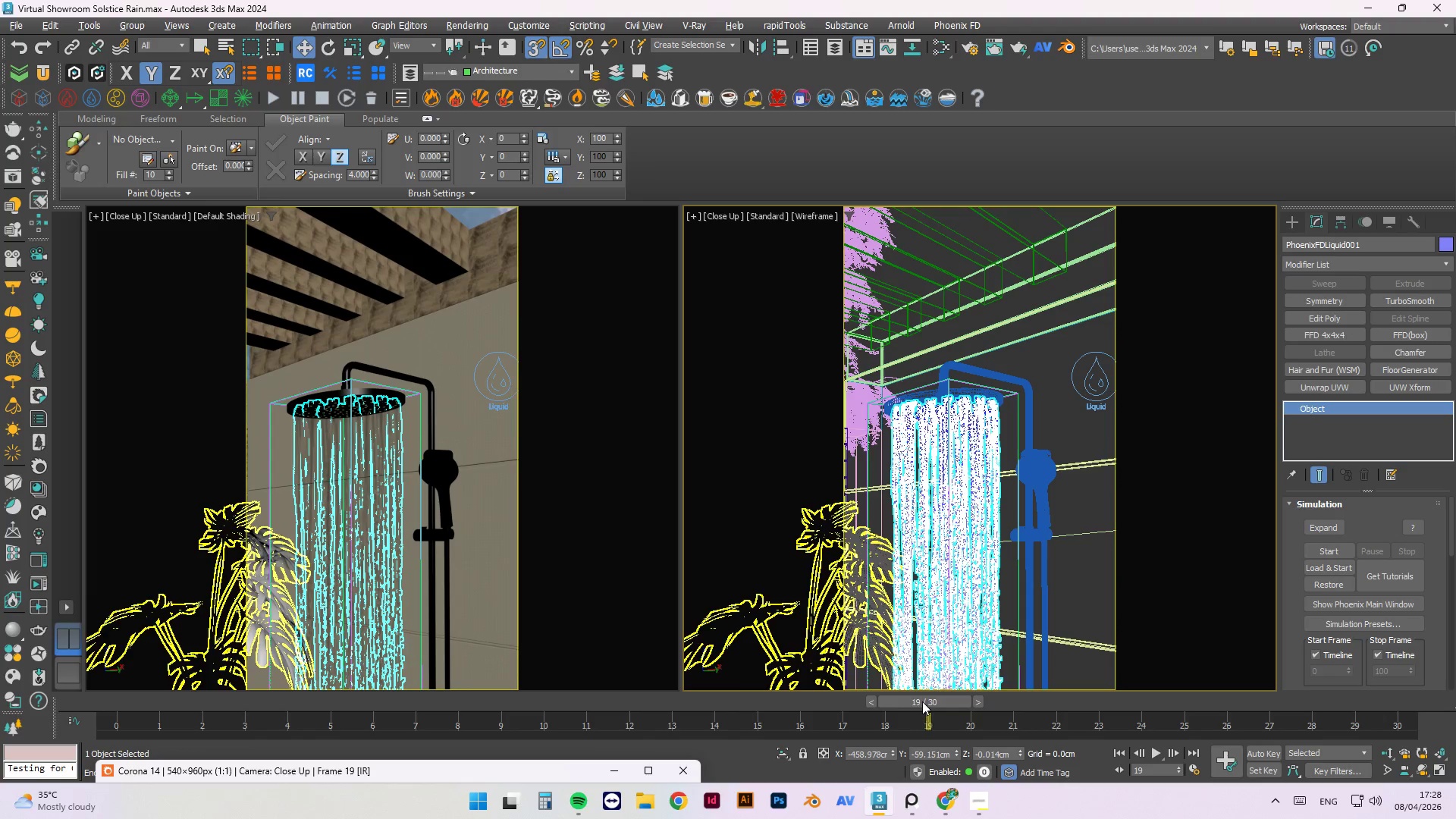 
left_click_drag(start_coordinate=[922, 701], to_coordinate=[373, 716])
 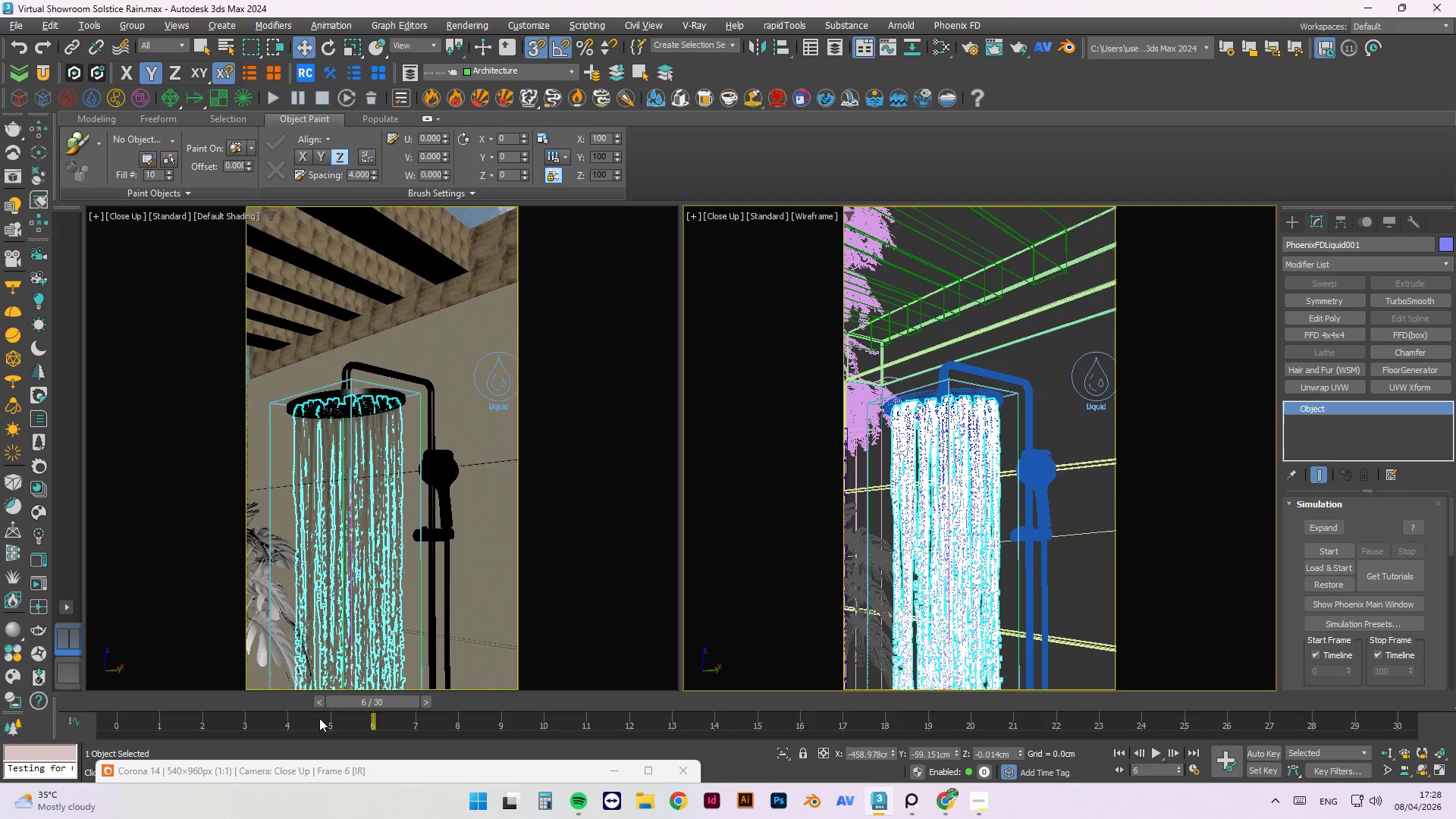 
left_click_drag(start_coordinate=[385, 701], to_coordinate=[82, 707])
 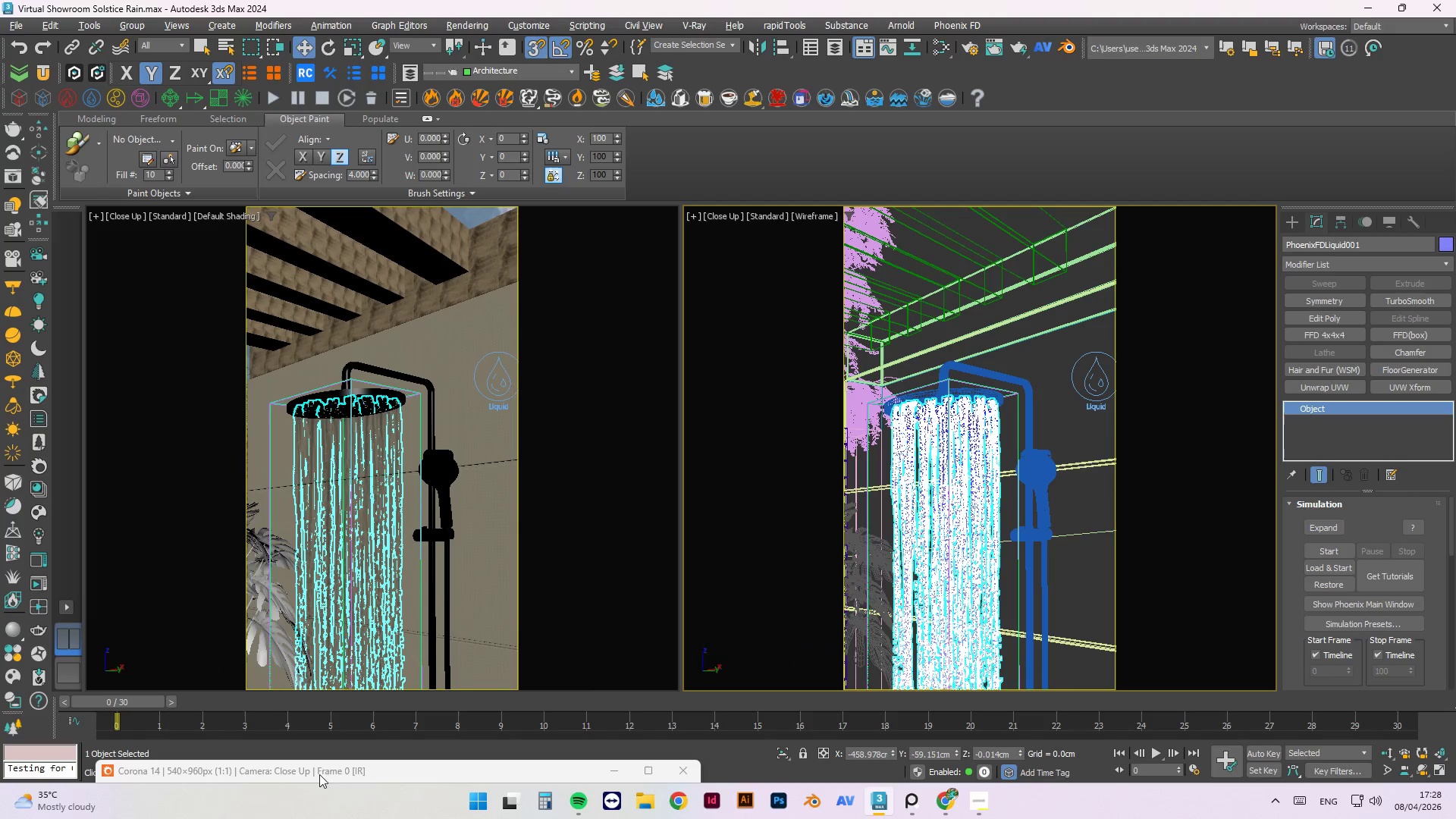 
left_click_drag(start_coordinate=[325, 773], to_coordinate=[303, 18])
 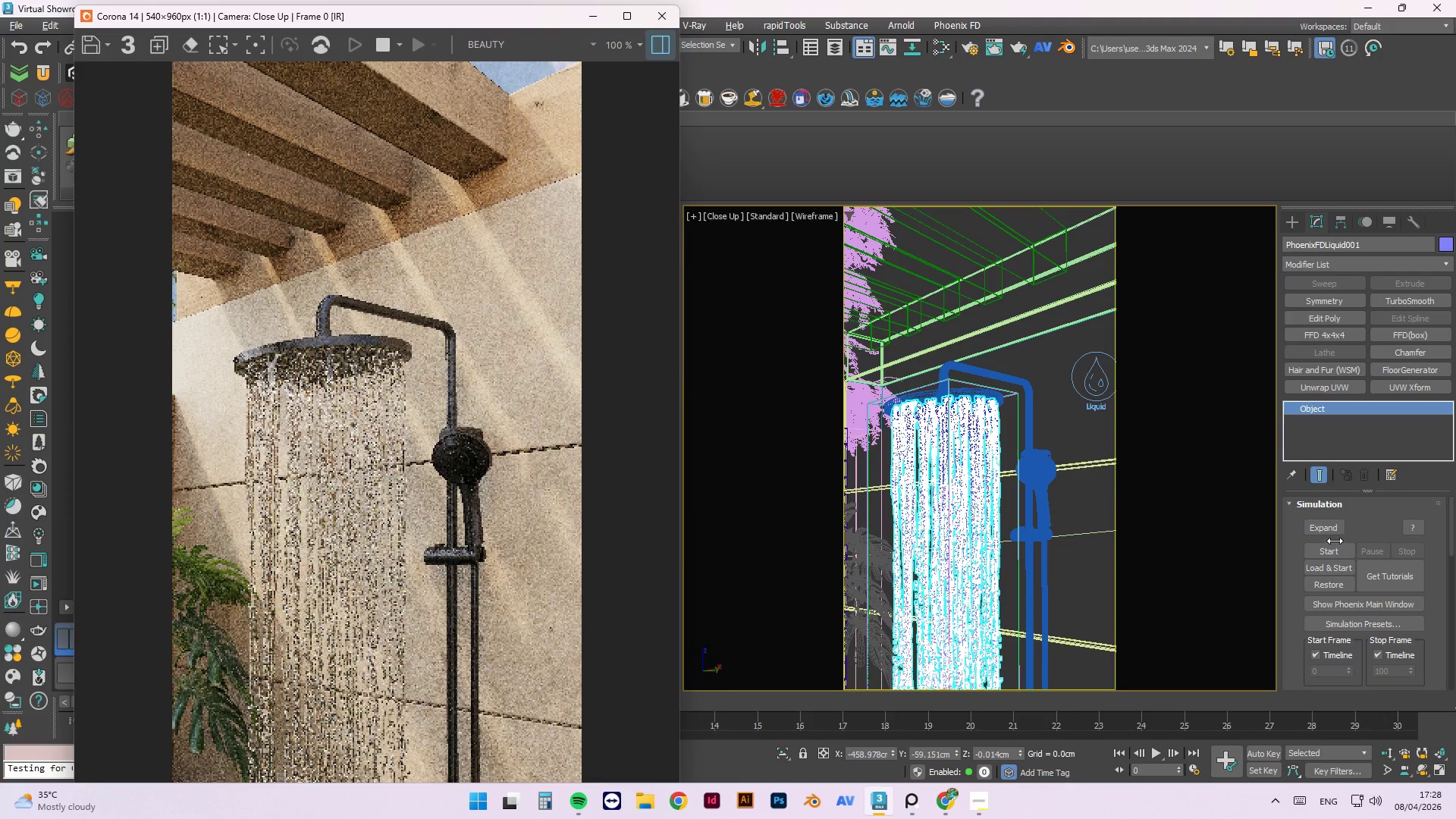 
left_click([1333, 548])
 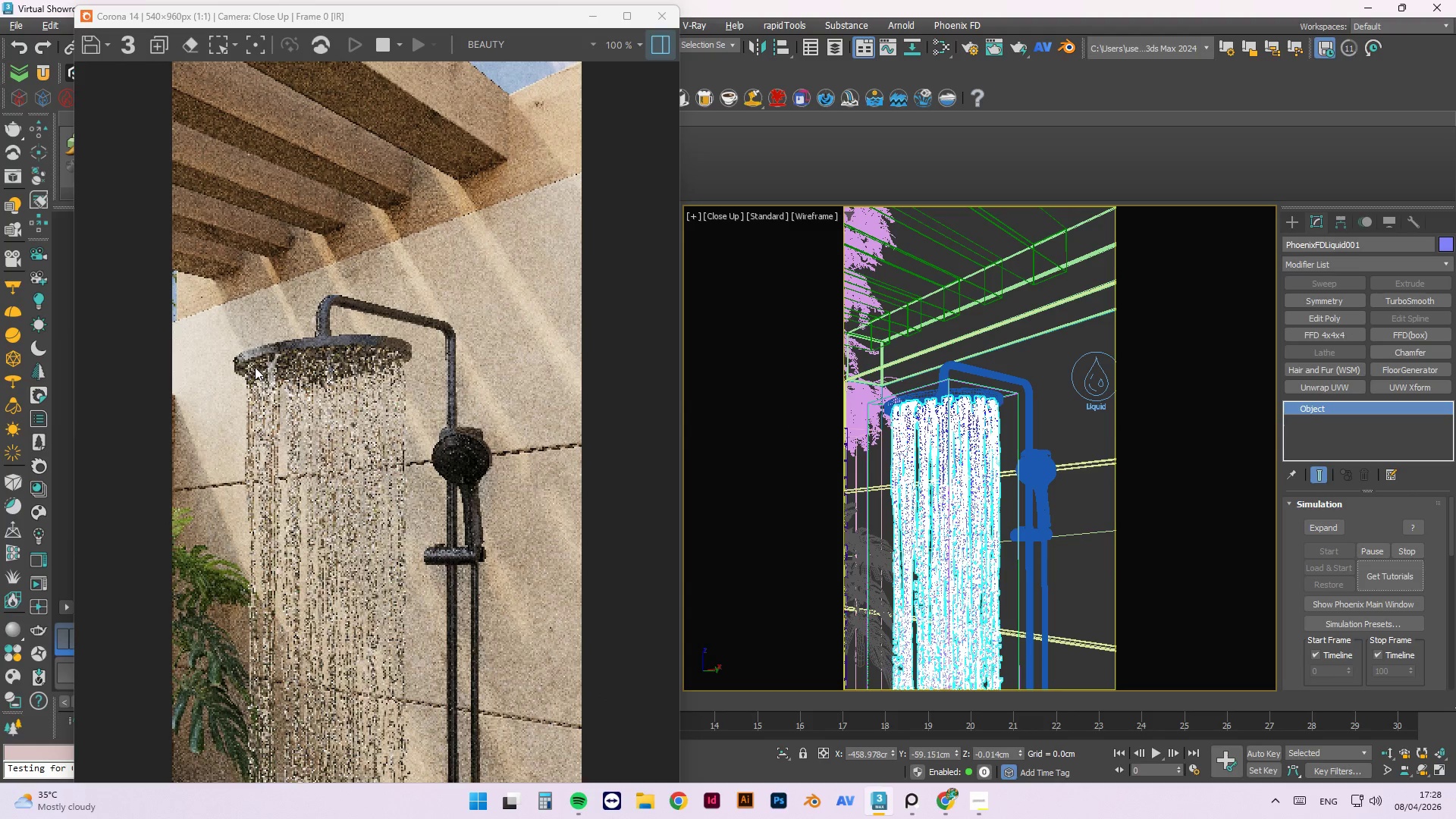 
wait(5.5)
 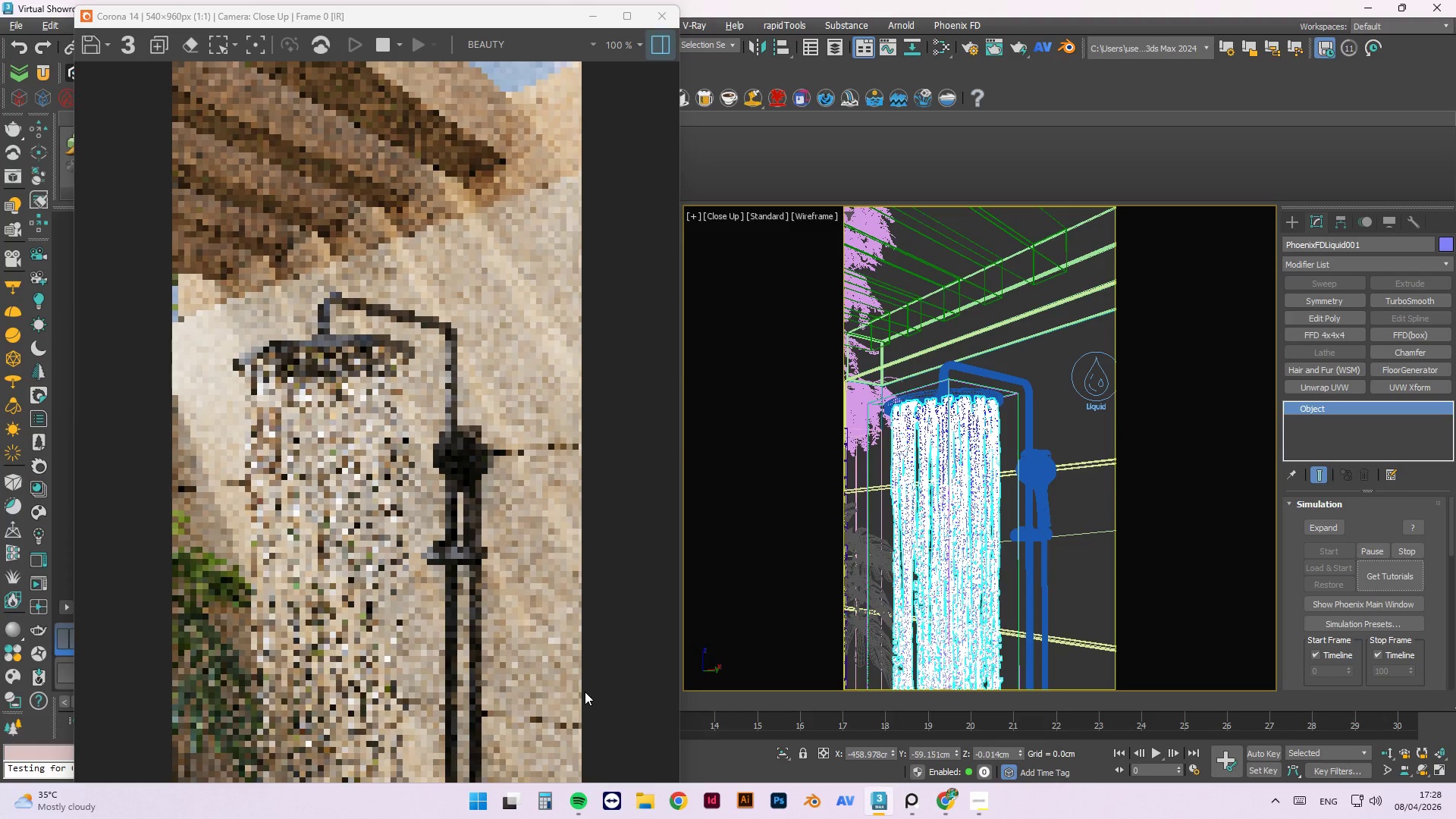 
scroll: coordinate [266, 377], scroll_direction: up, amount: 1.0
 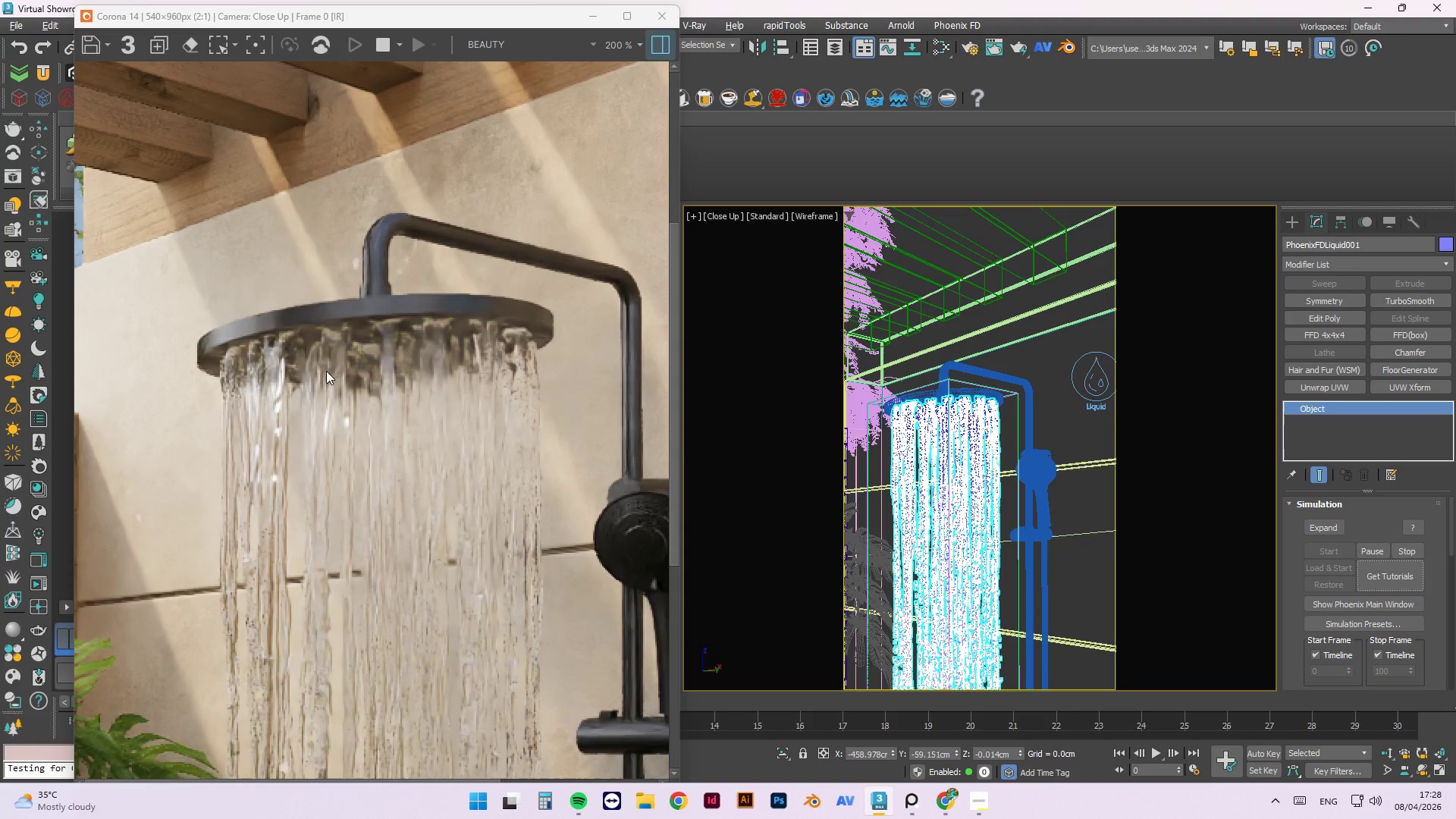 
scroll: coordinate [353, 374], scroll_direction: down, amount: 1.0
 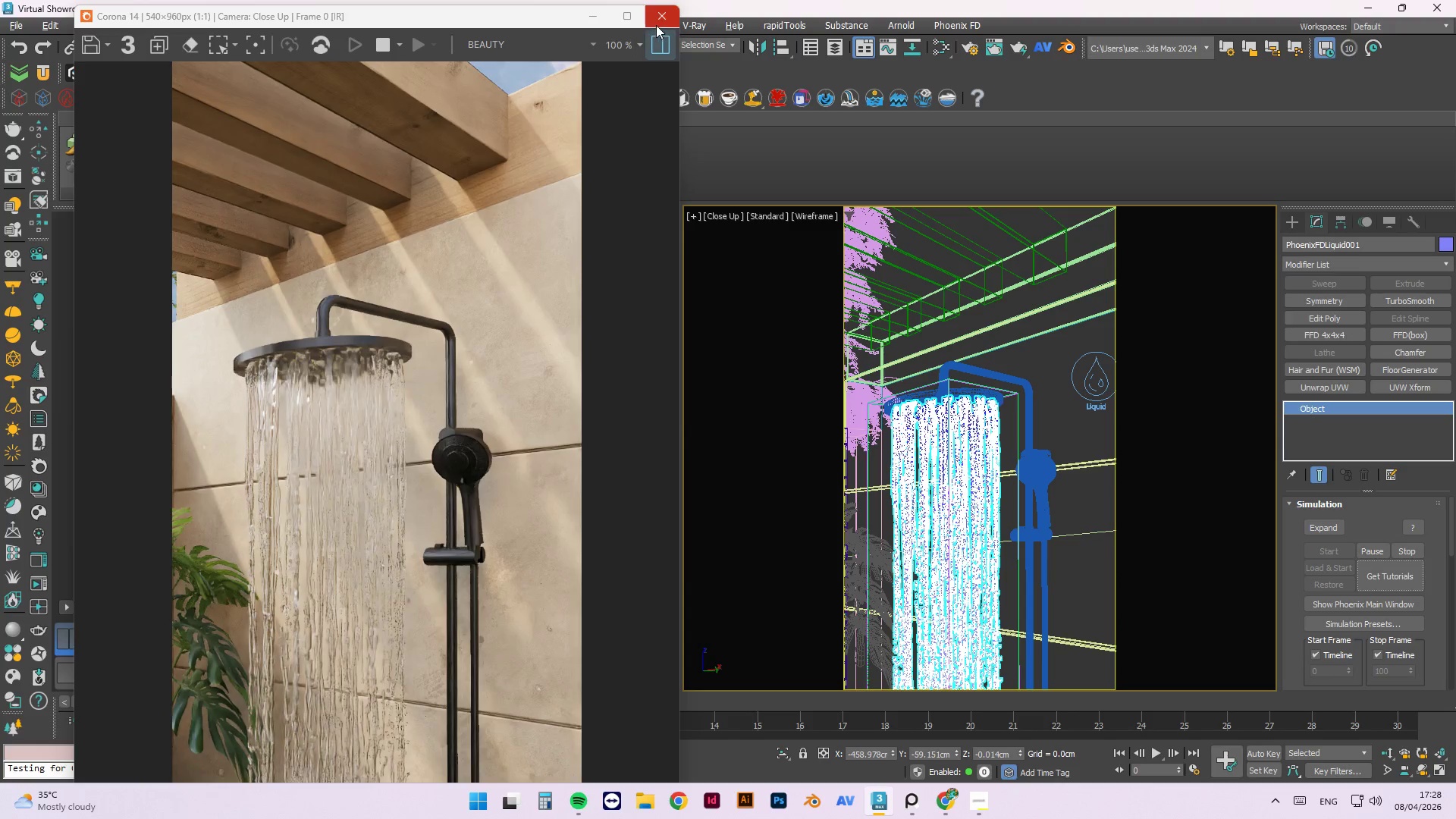 
left_click([657, 25])
 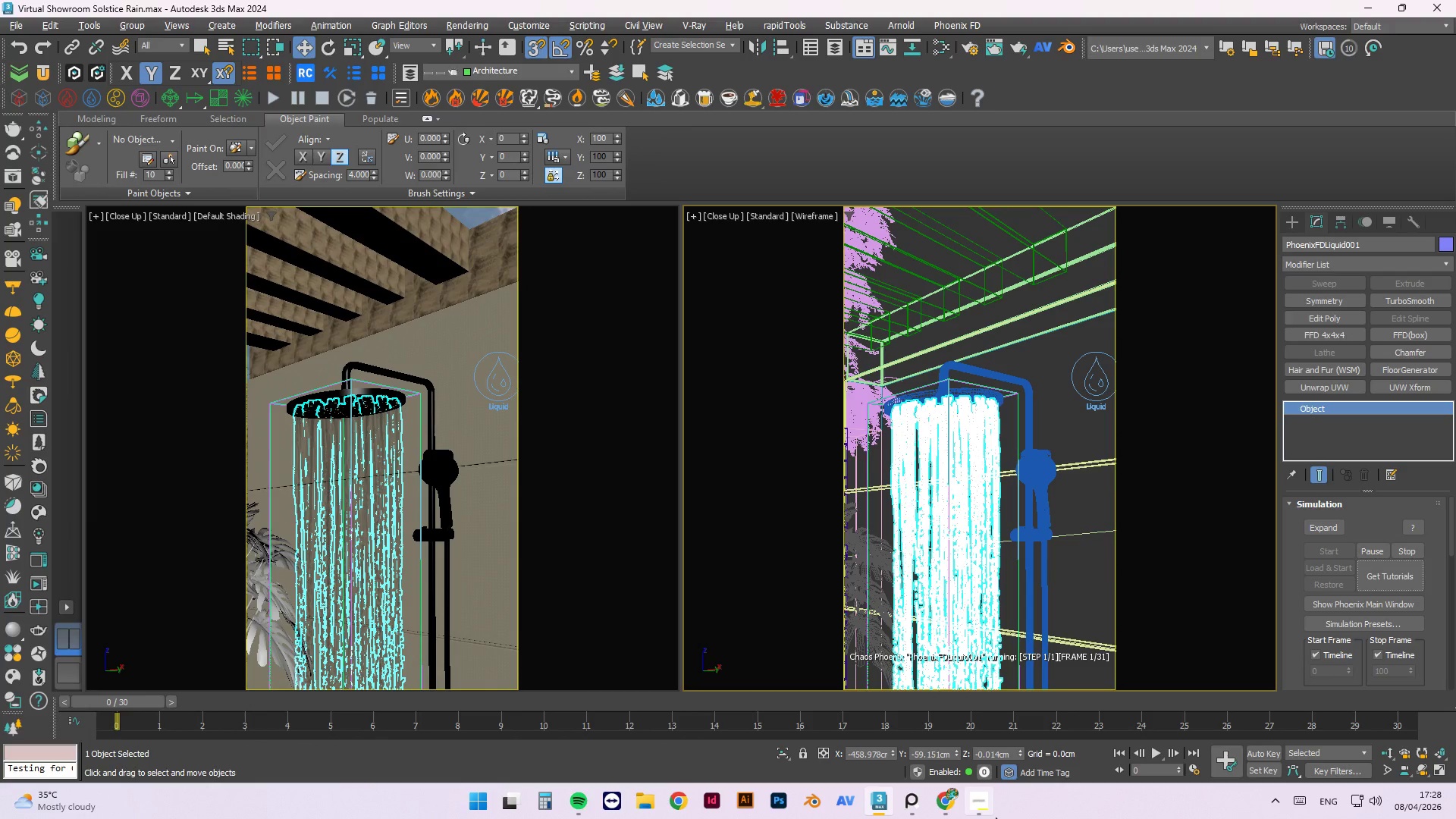 
left_click([922, 803])
 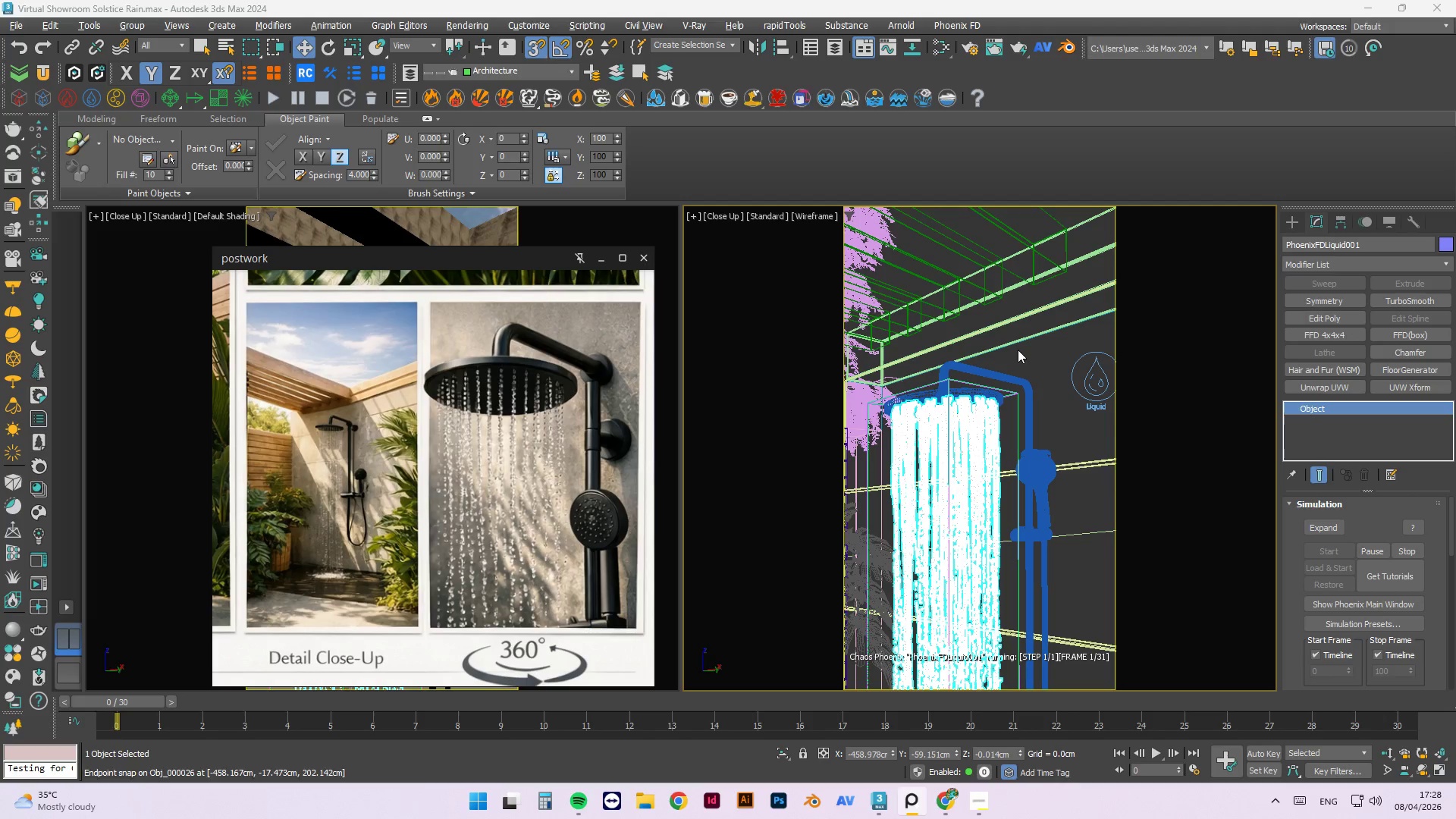 
left_click([1020, 352])
 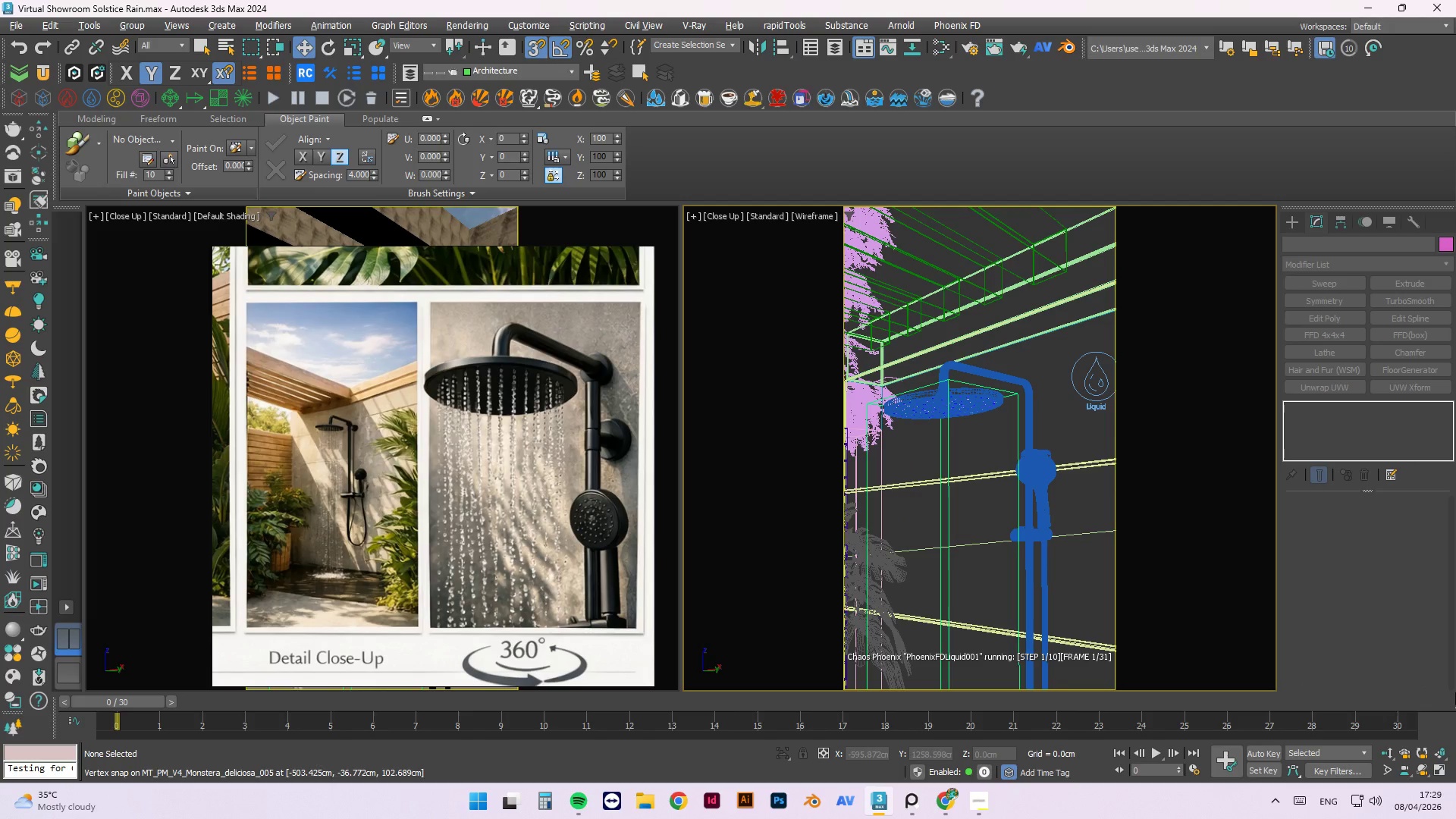 
left_click([1389, 752])
 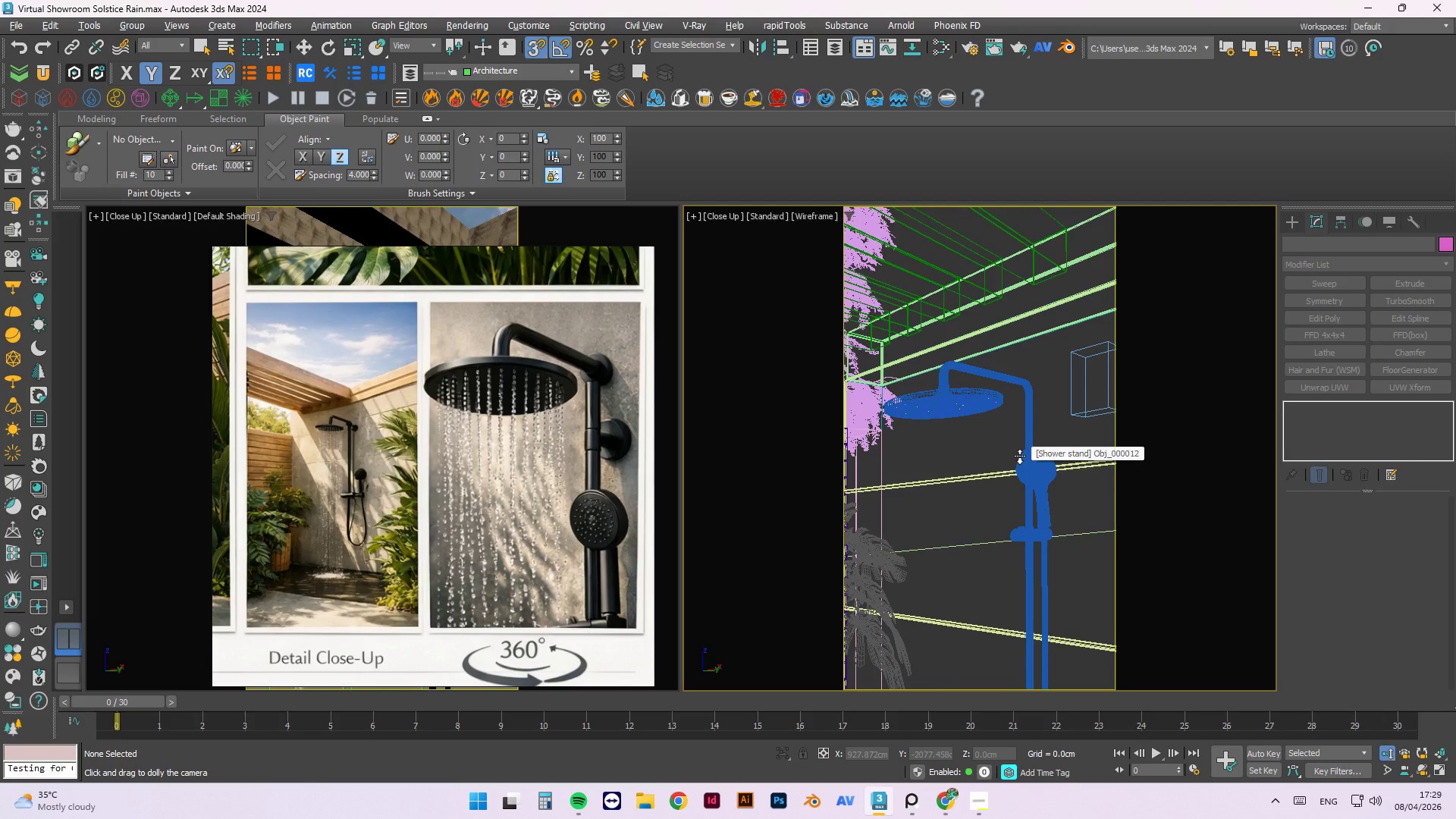 
left_click_drag(start_coordinate=[1020, 456], to_coordinate=[1021, 448])
 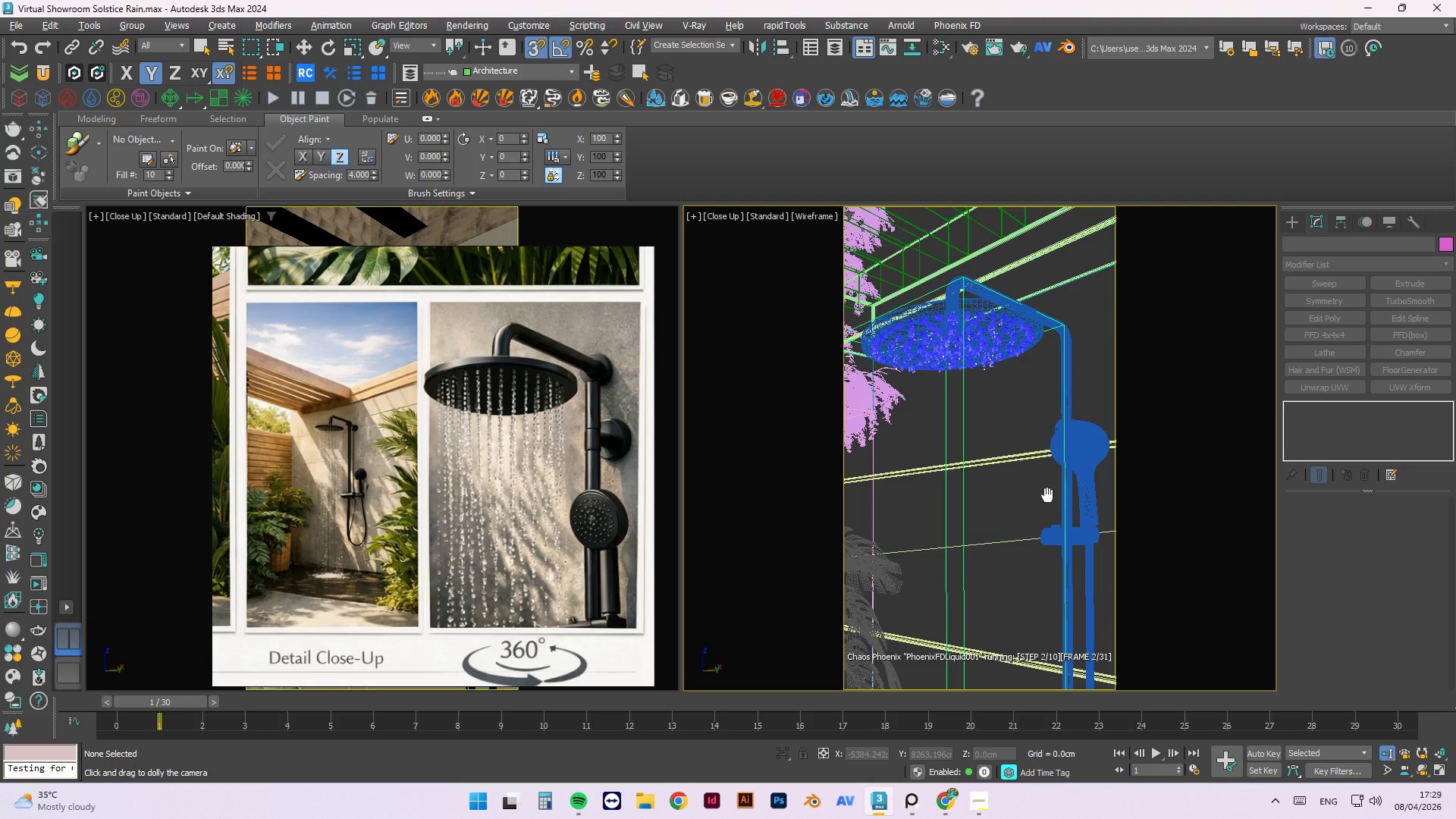 
wait(13.62)
 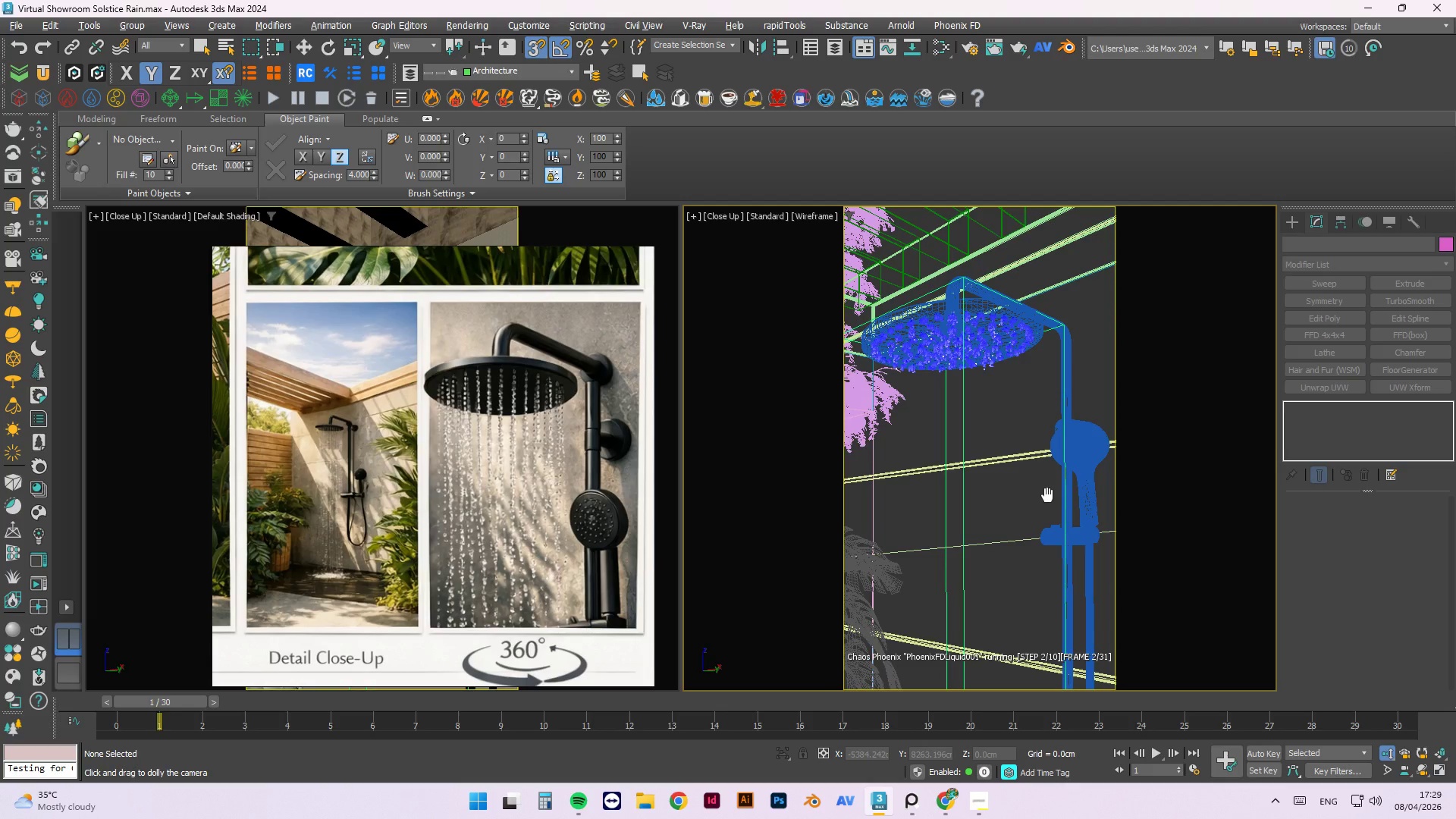 
left_click_drag(start_coordinate=[1046, 502], to_coordinate=[1053, 502])
 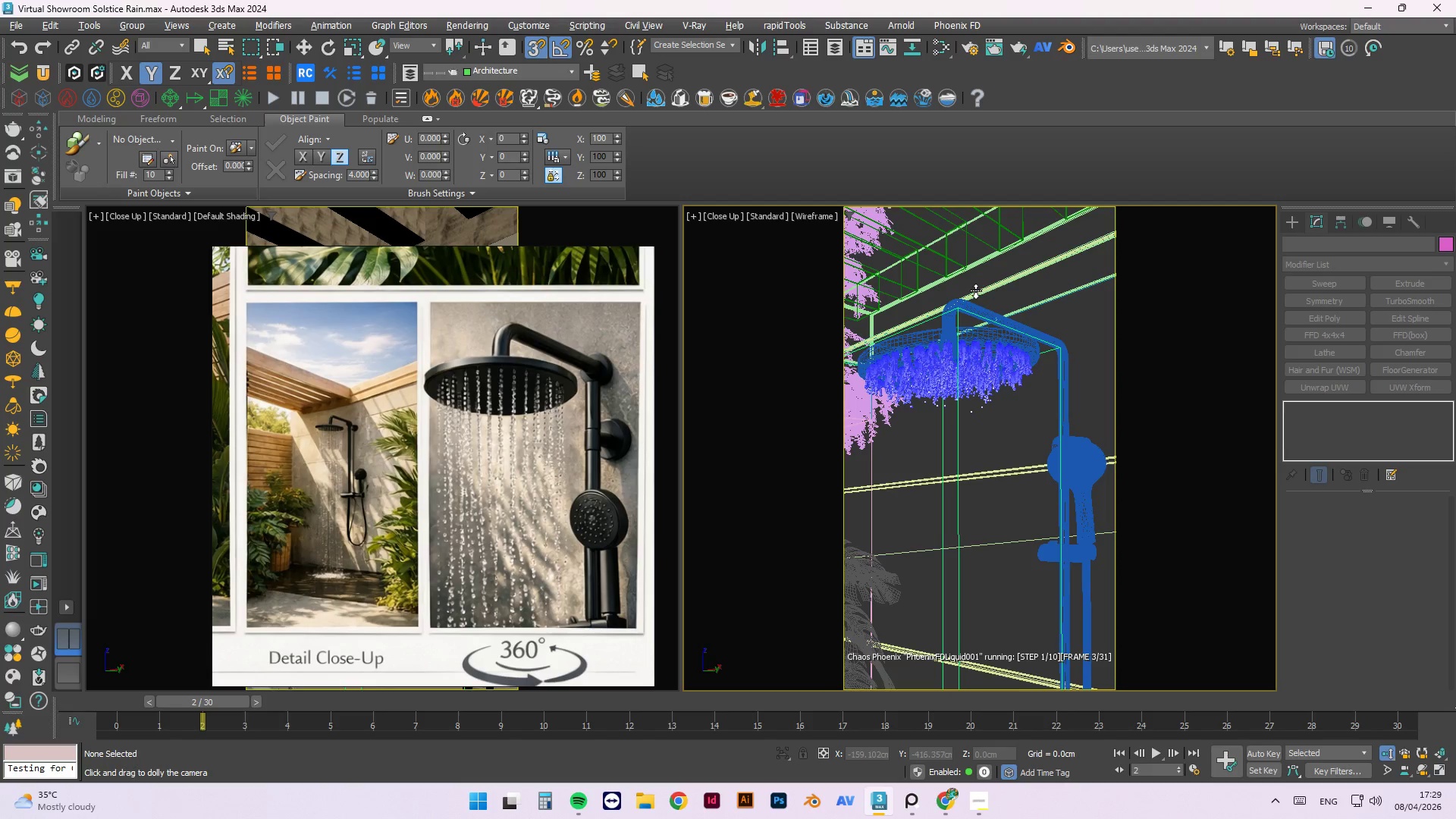 
wait(6.14)
 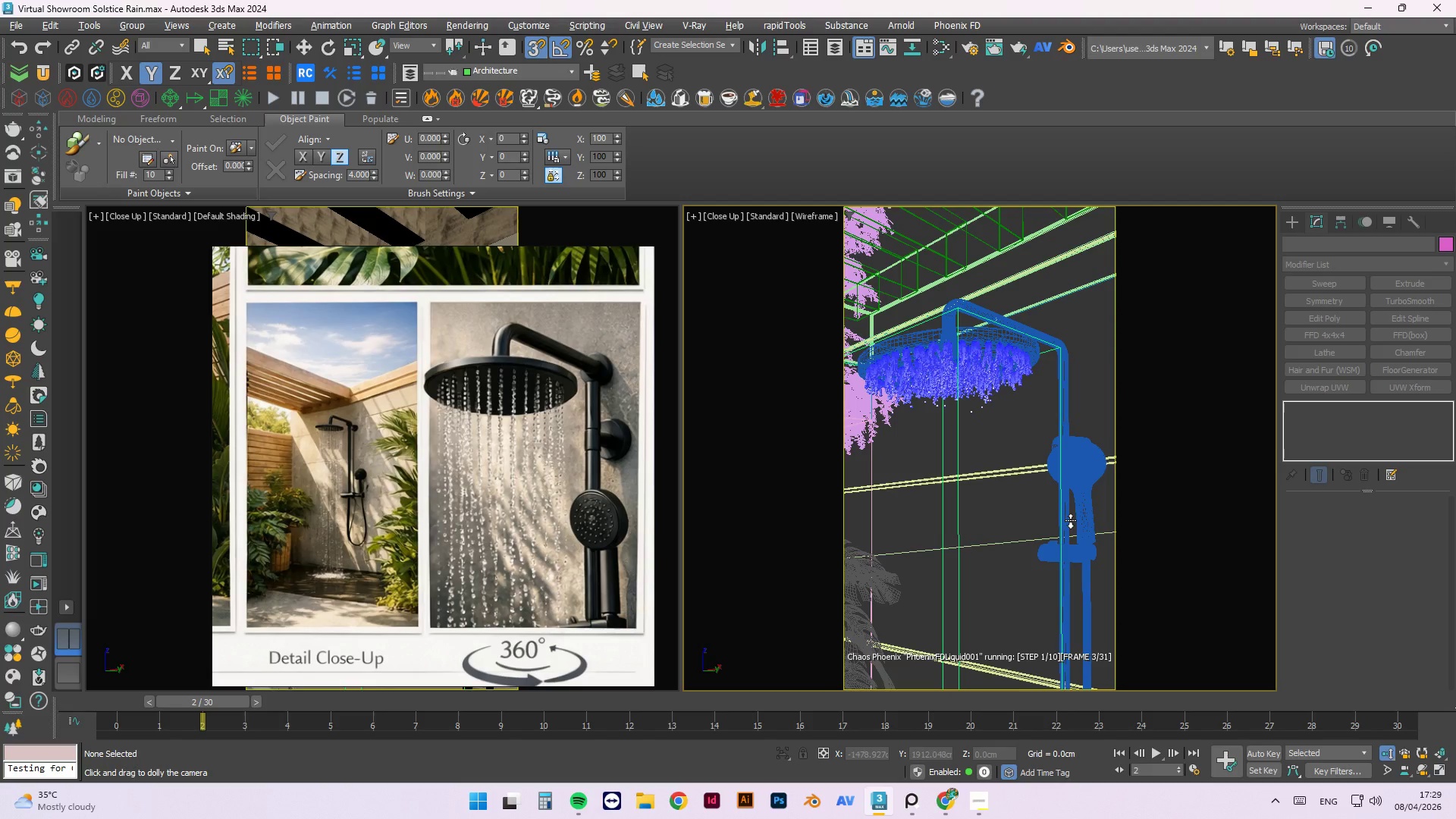 
mouse_move([935, 306])
 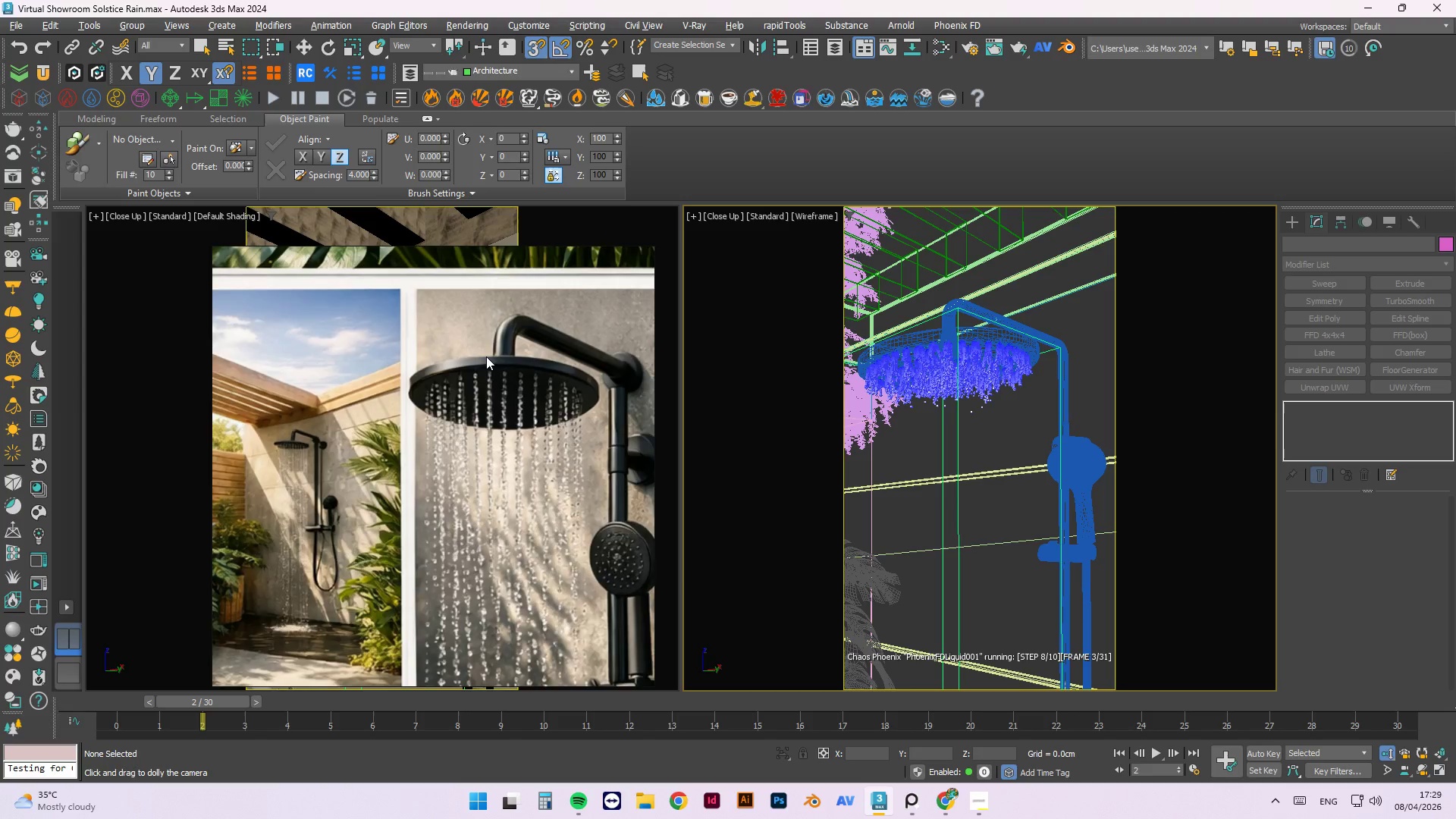 
scroll: coordinate [322, 382], scroll_direction: up, amount: 1.0
 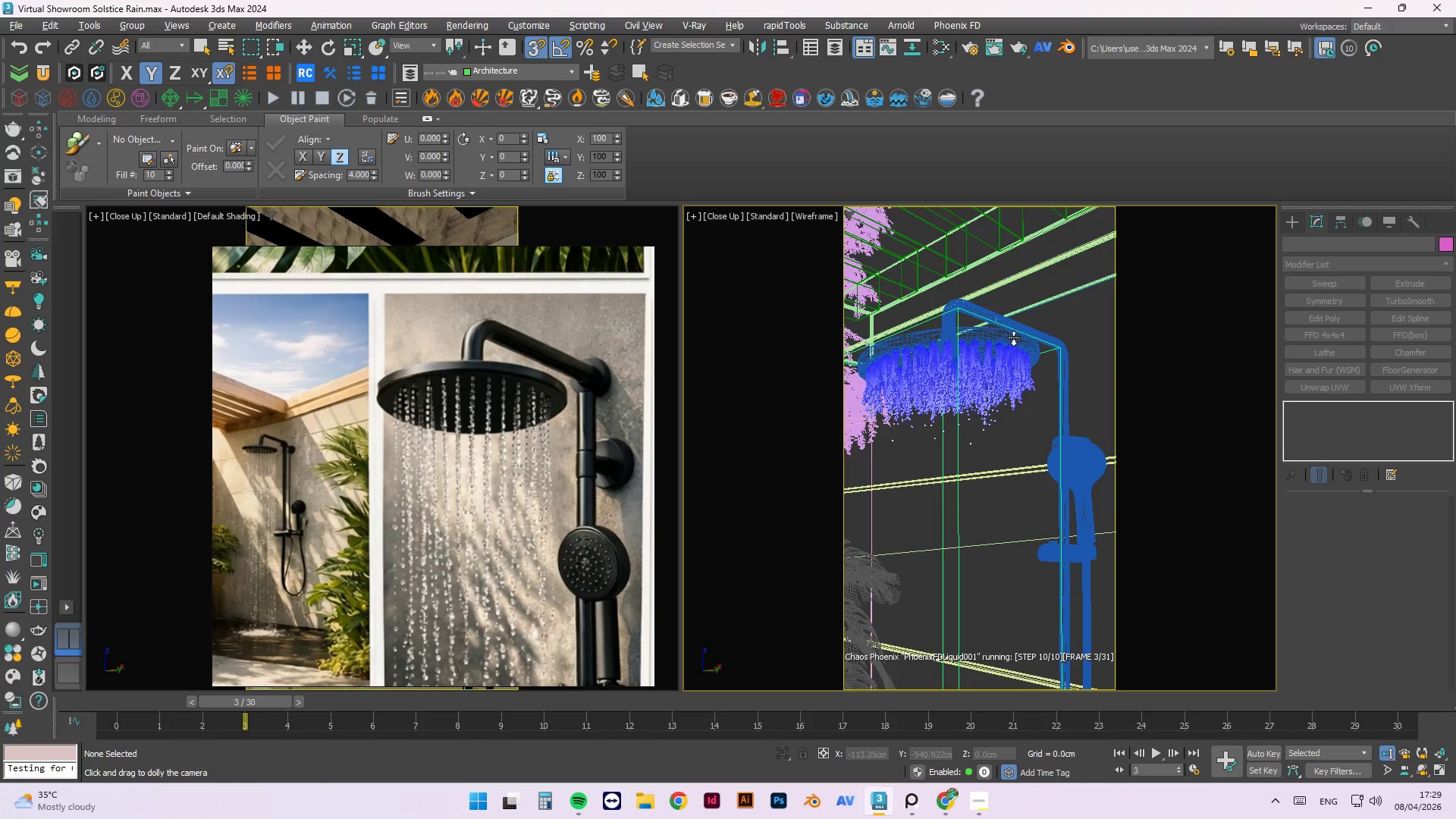 
left_click_drag(start_coordinate=[497, 259], to_coordinate=[689, 246])
 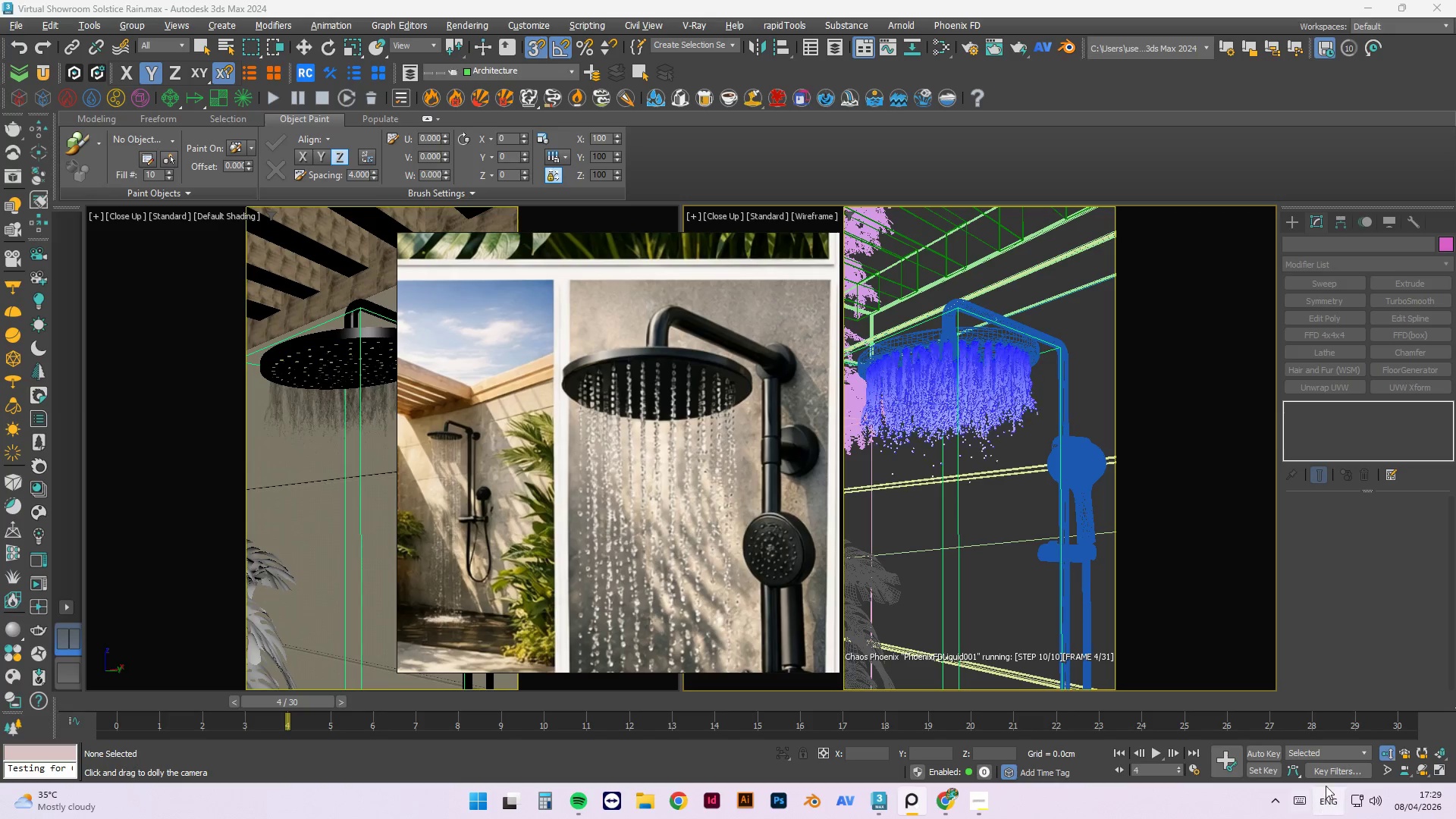 
left_click([1389, 746])
 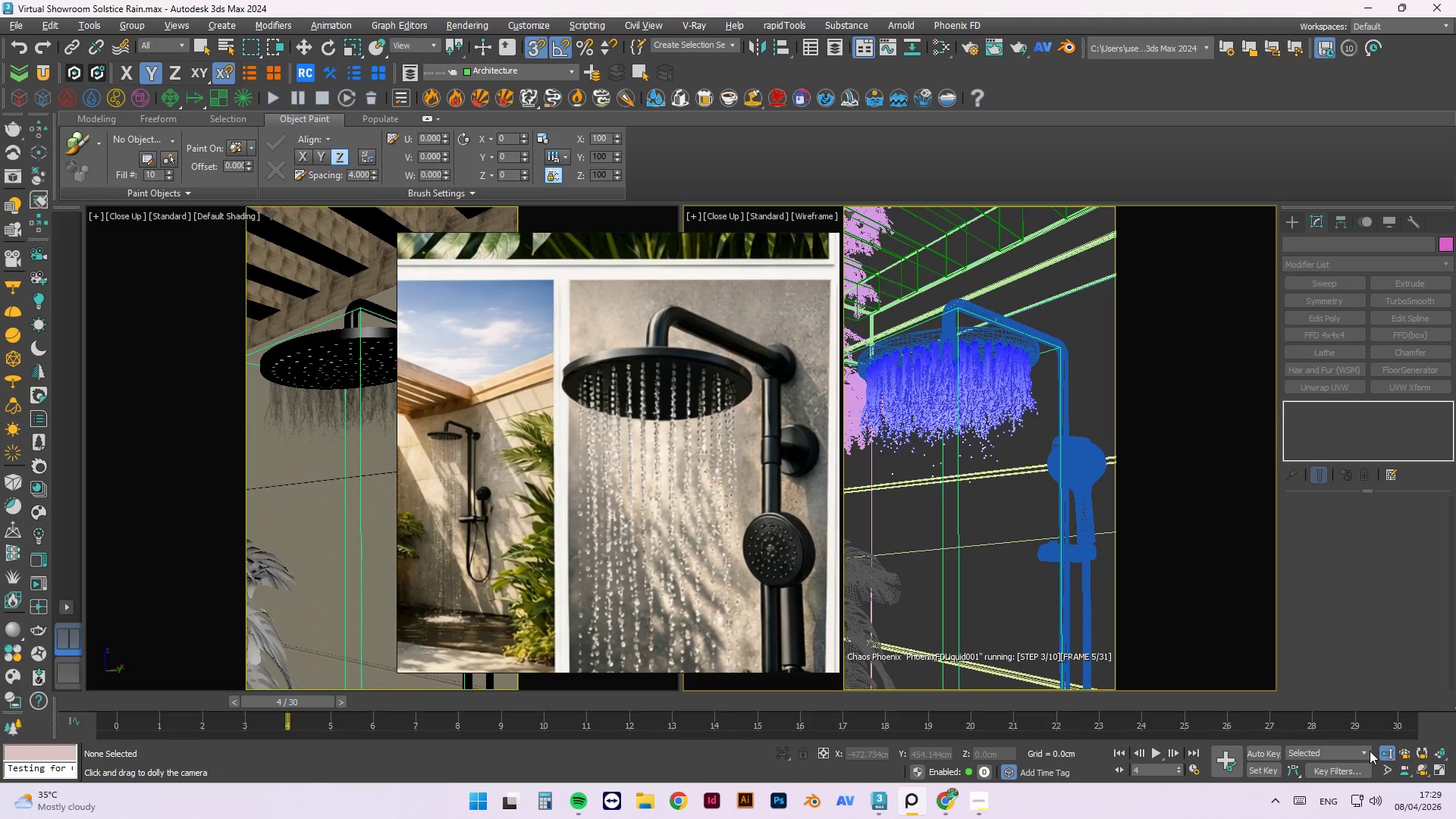 
left_click([1384, 752])
 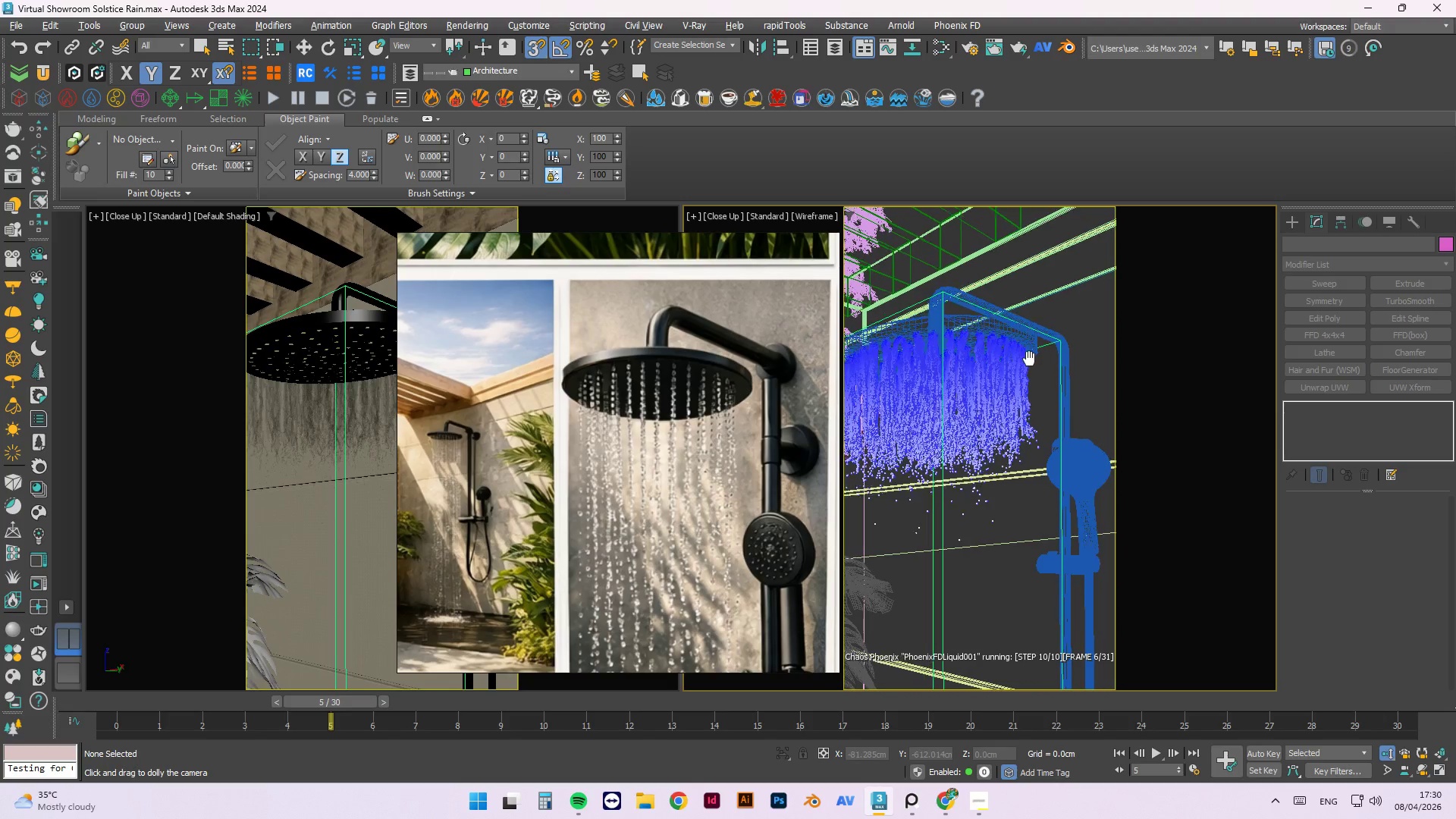 
wait(23.48)
 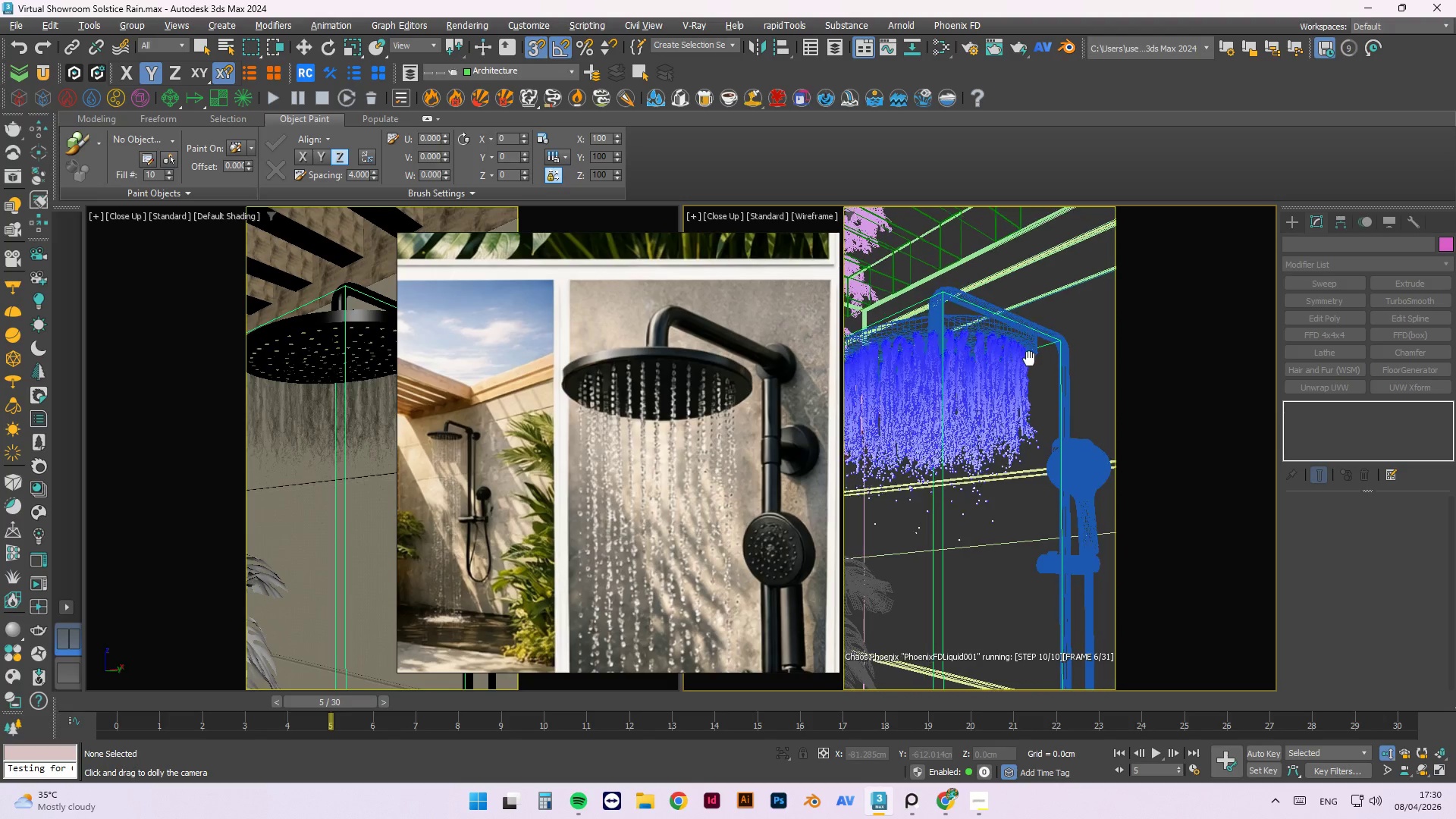 
left_click_drag(start_coordinate=[400, 315], to_coordinate=[549, 350])
 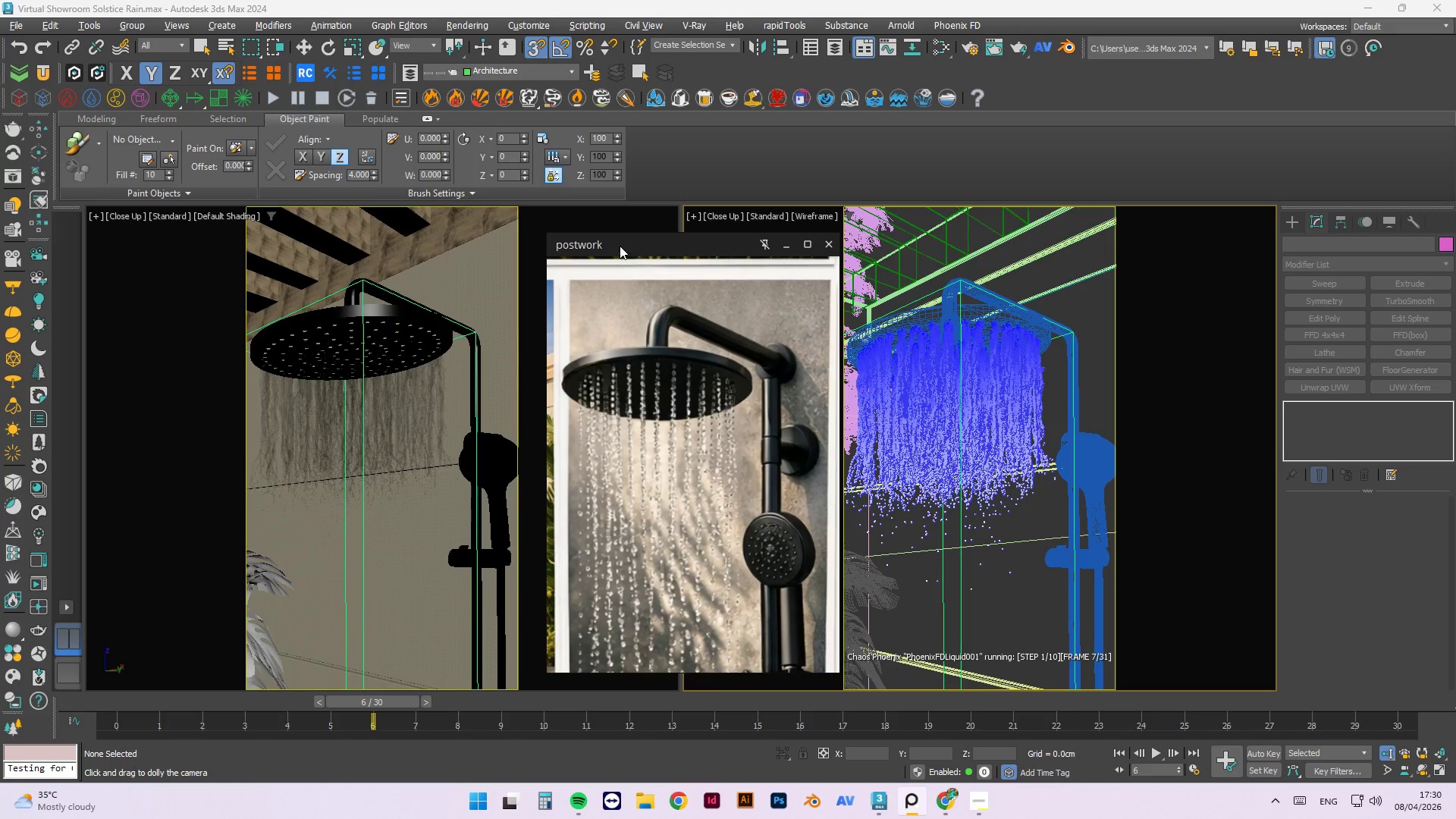 
left_click_drag(start_coordinate=[619, 246], to_coordinate=[555, 246])
 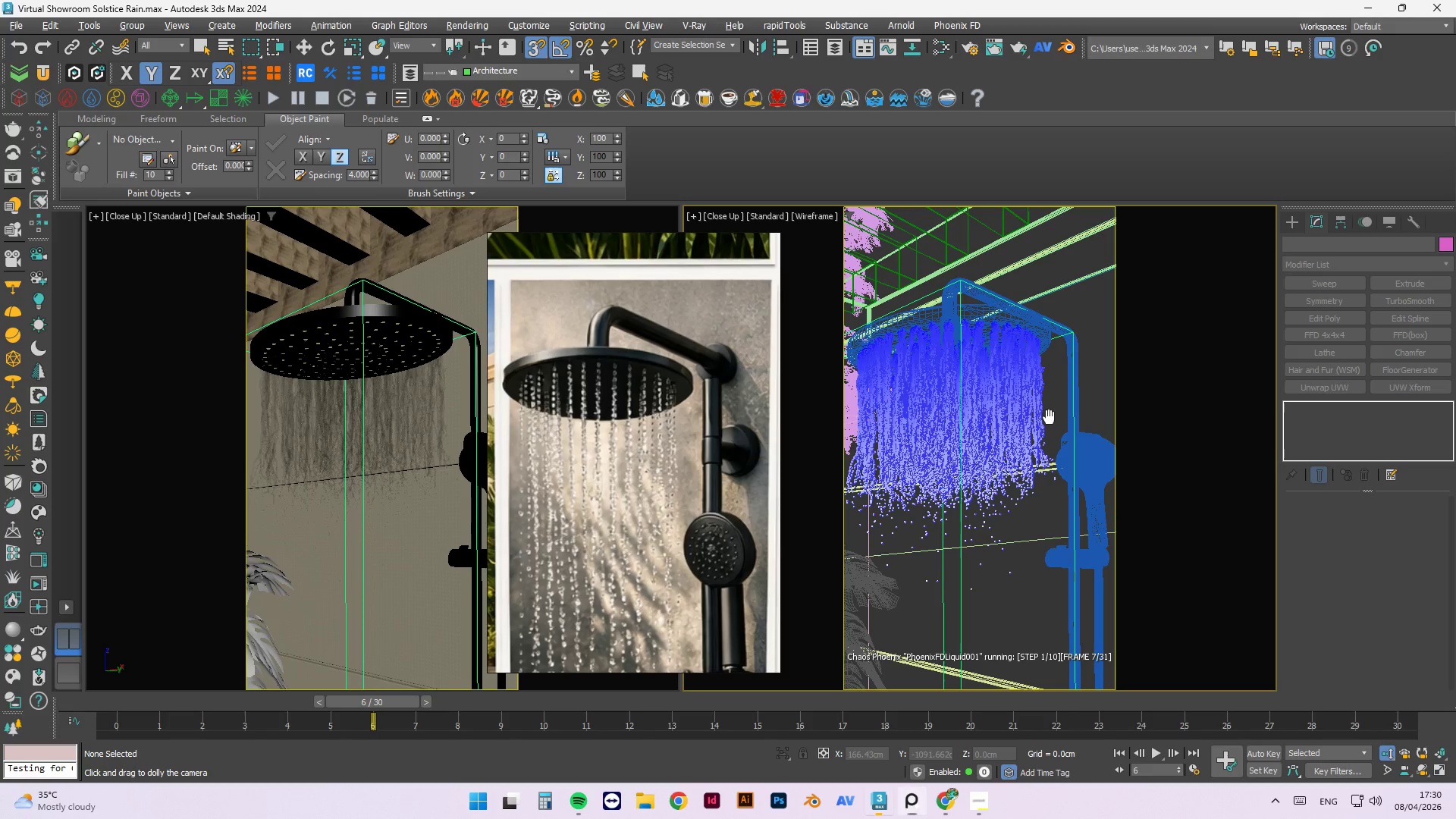 
middle_click([1049, 417])
 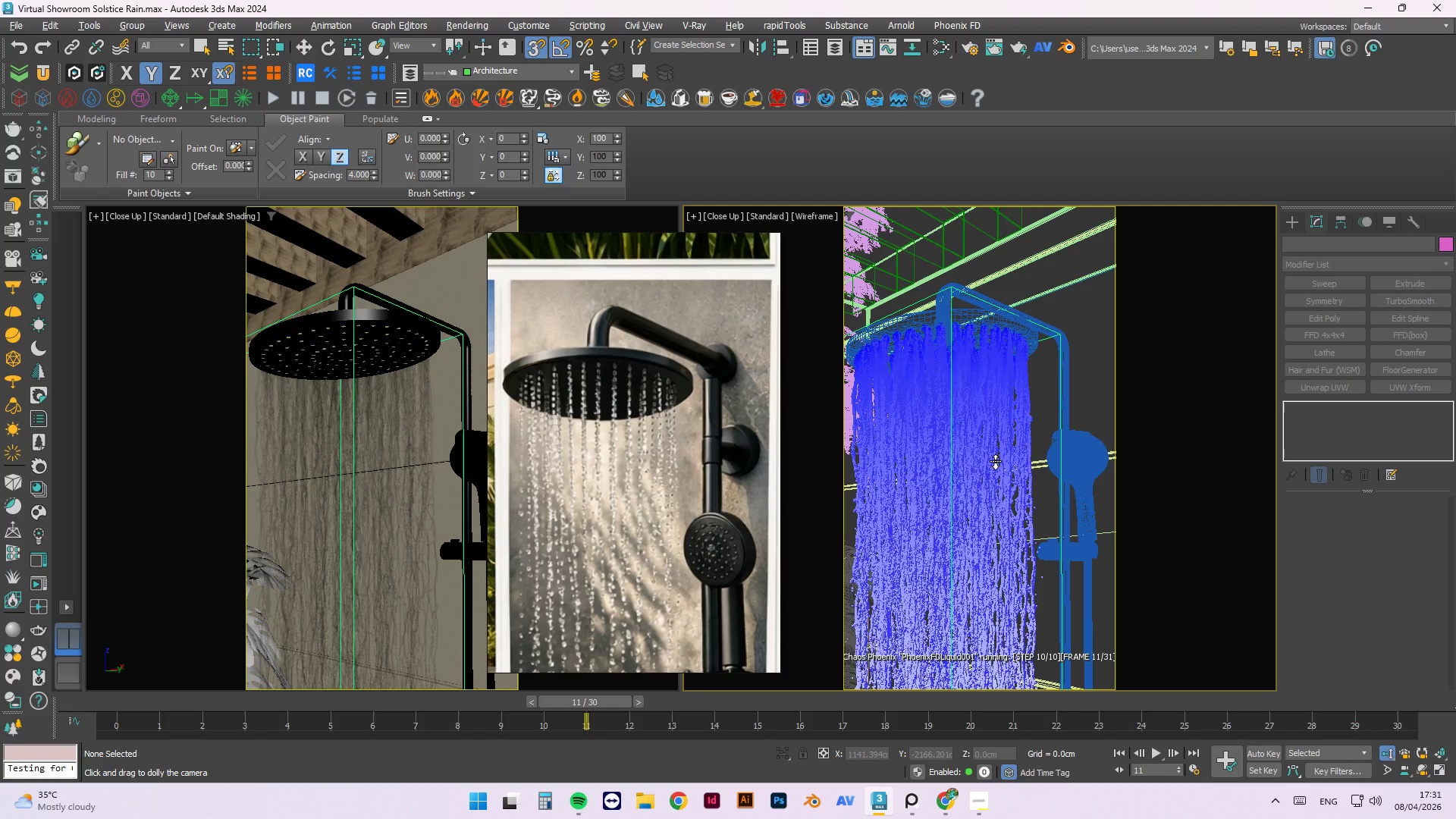 
wait(58.72)
 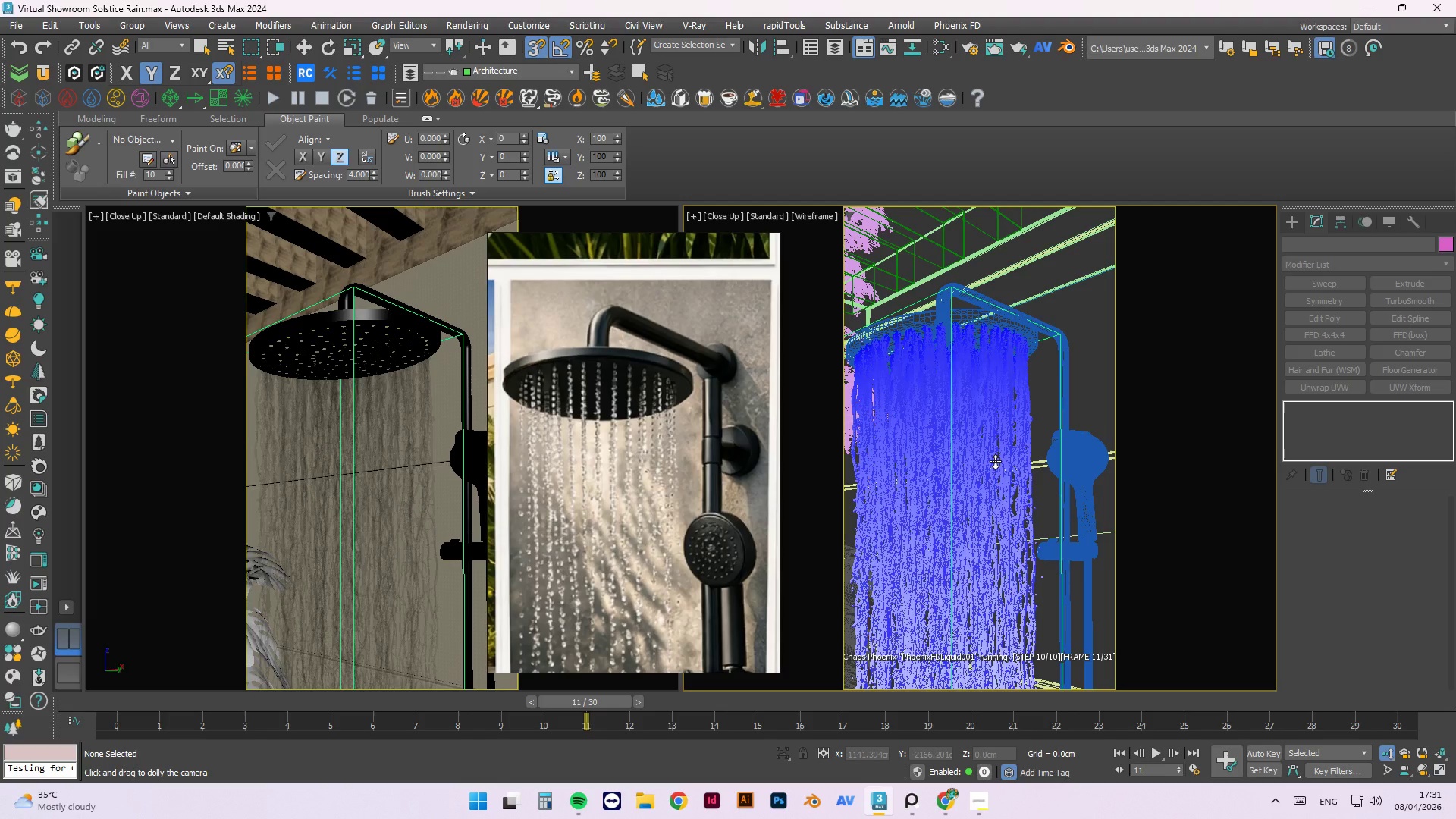 
left_click([1388, 753])
 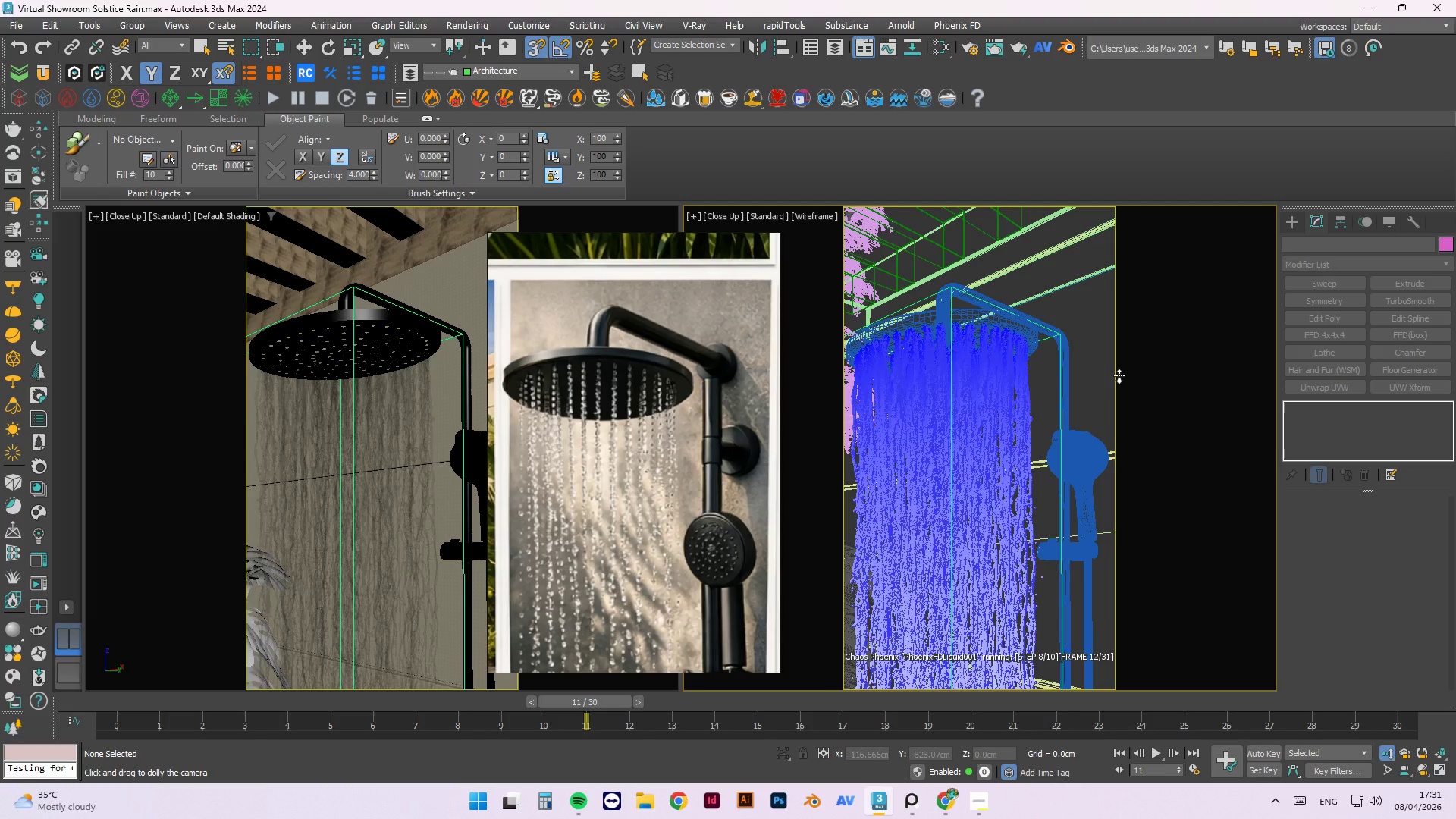 
wait(5.39)
 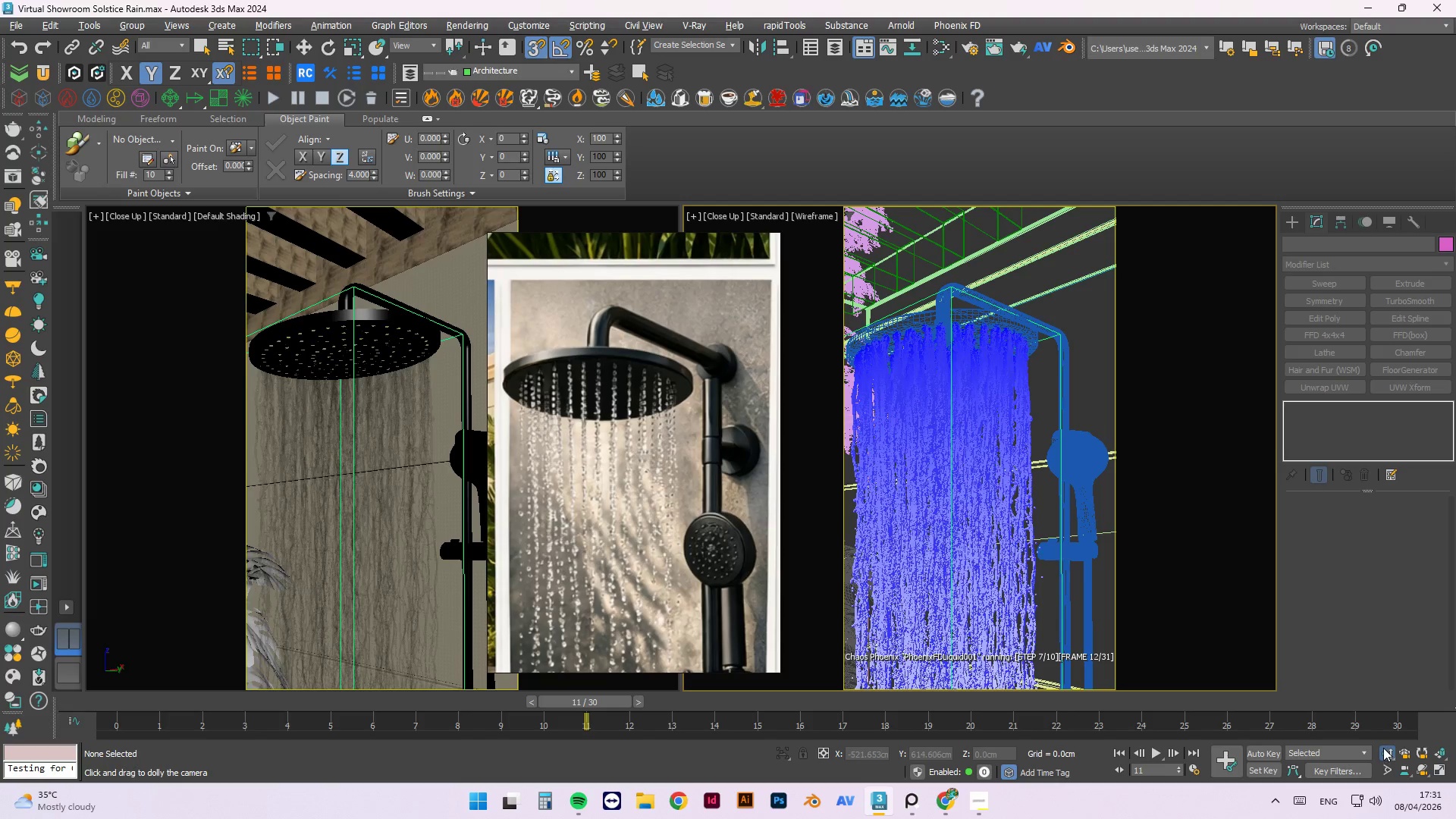 
left_click([1391, 745])
 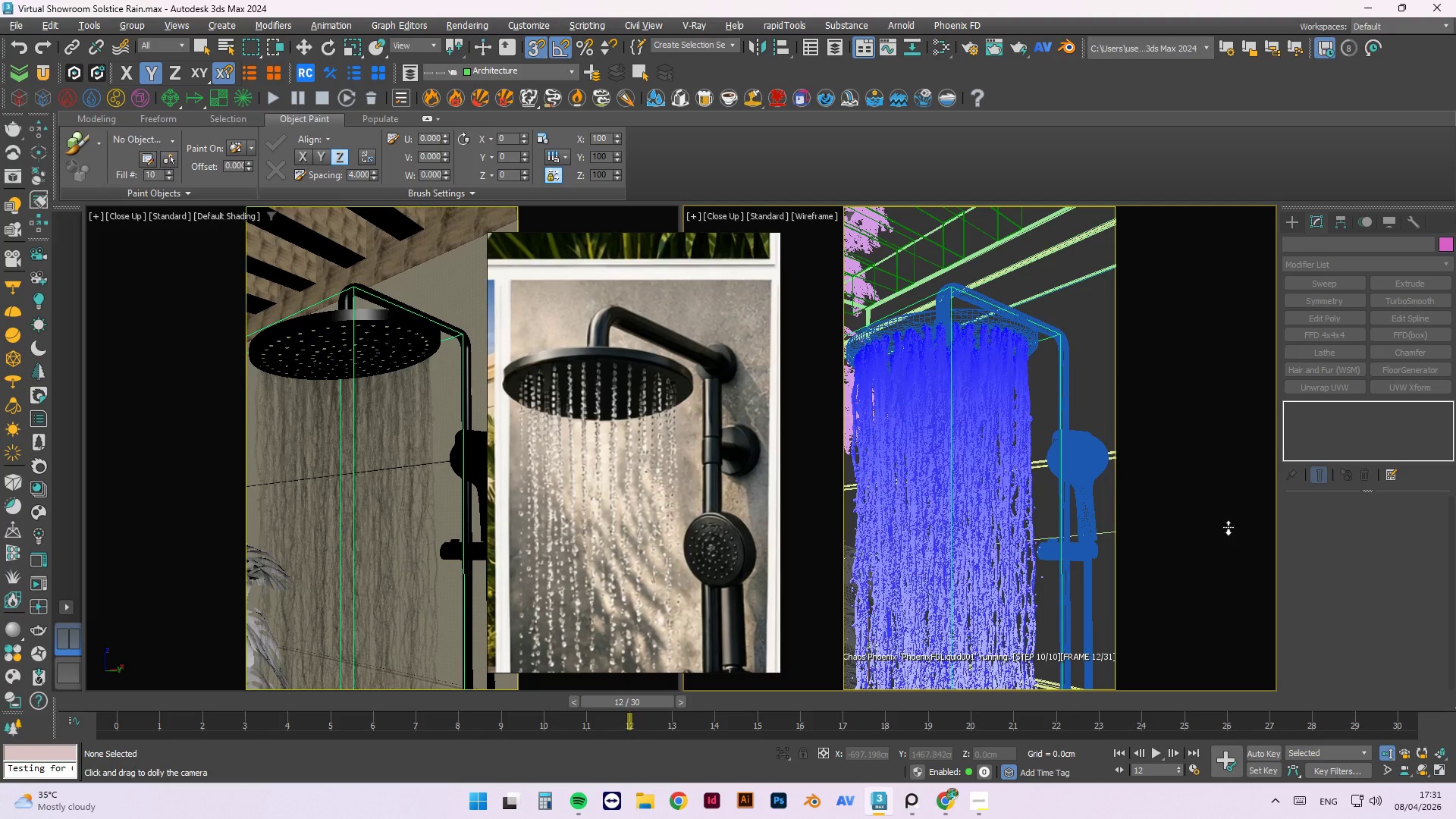 
key(W)
 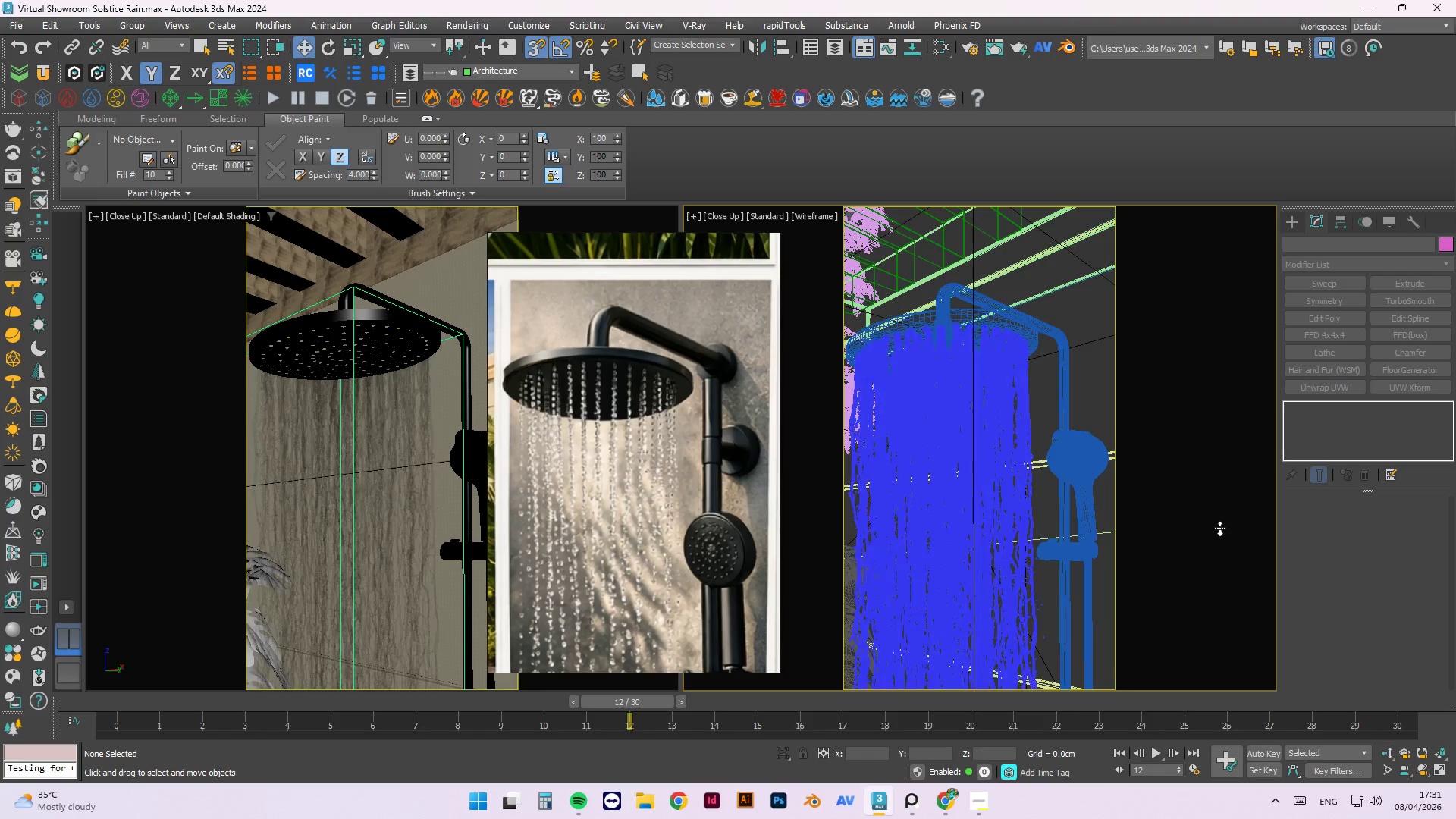 
key(Escape)
 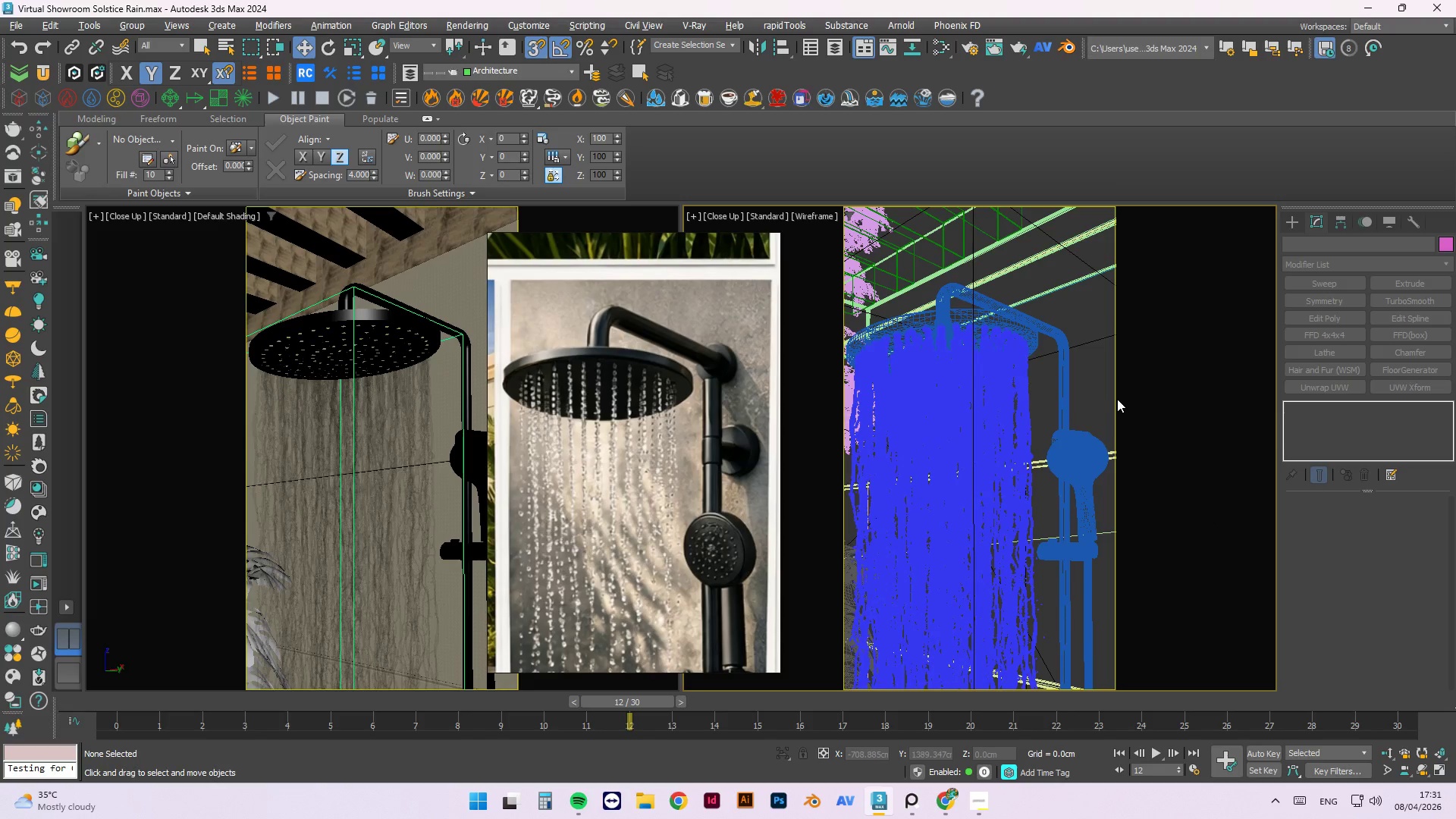 
left_click([1111, 395])
 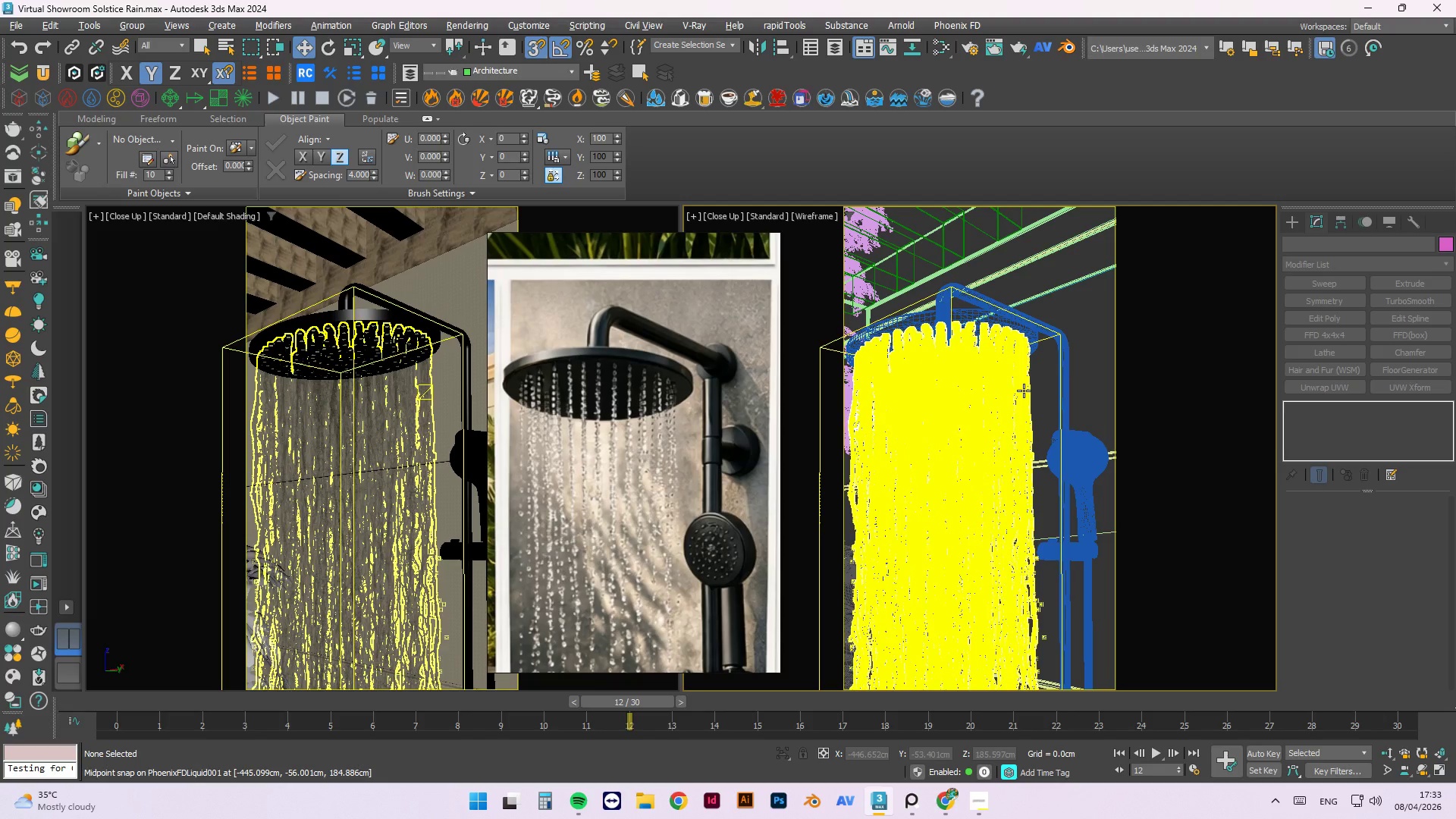 
wait(137.7)
 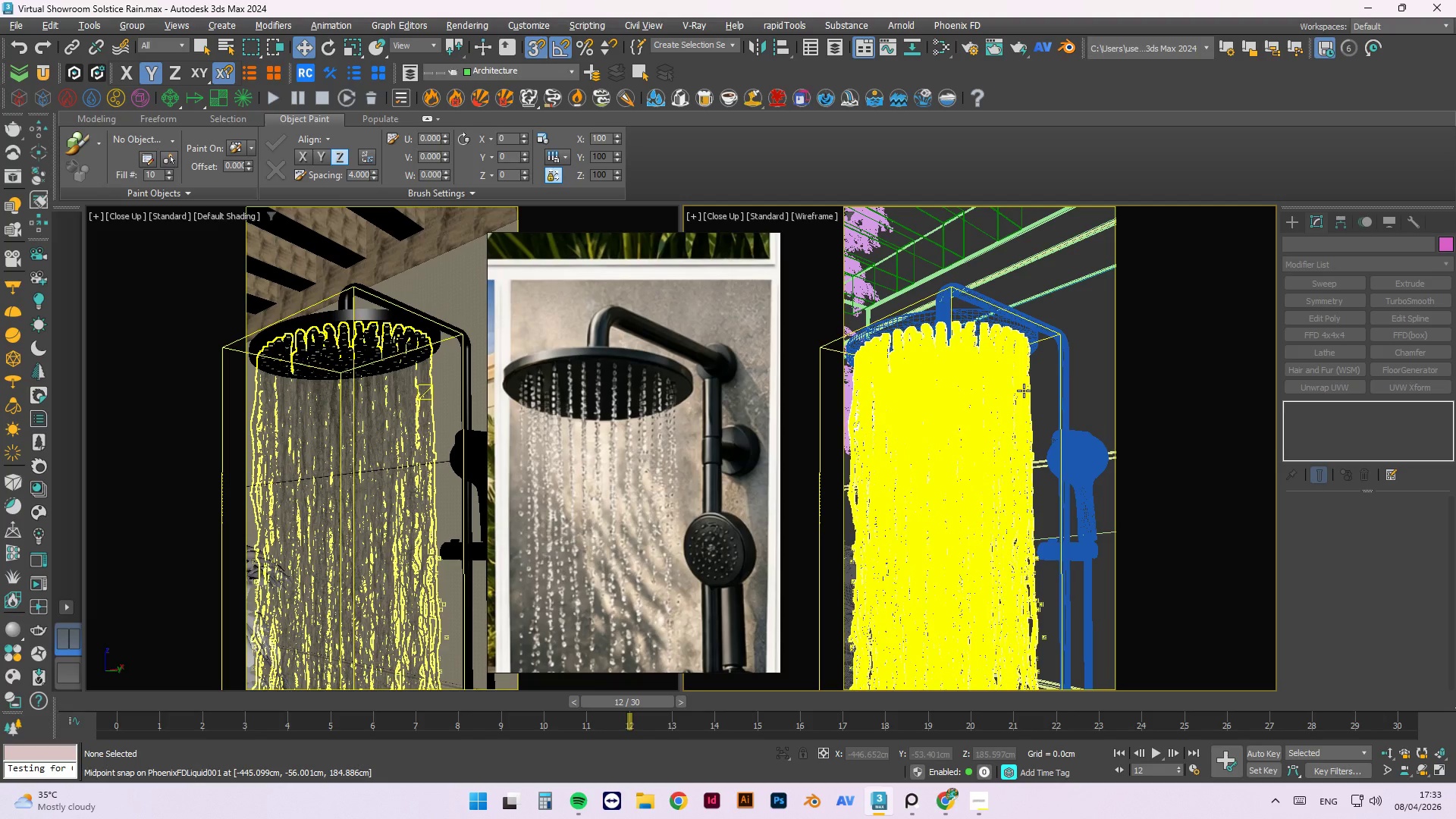 
left_click([1015, 372])
 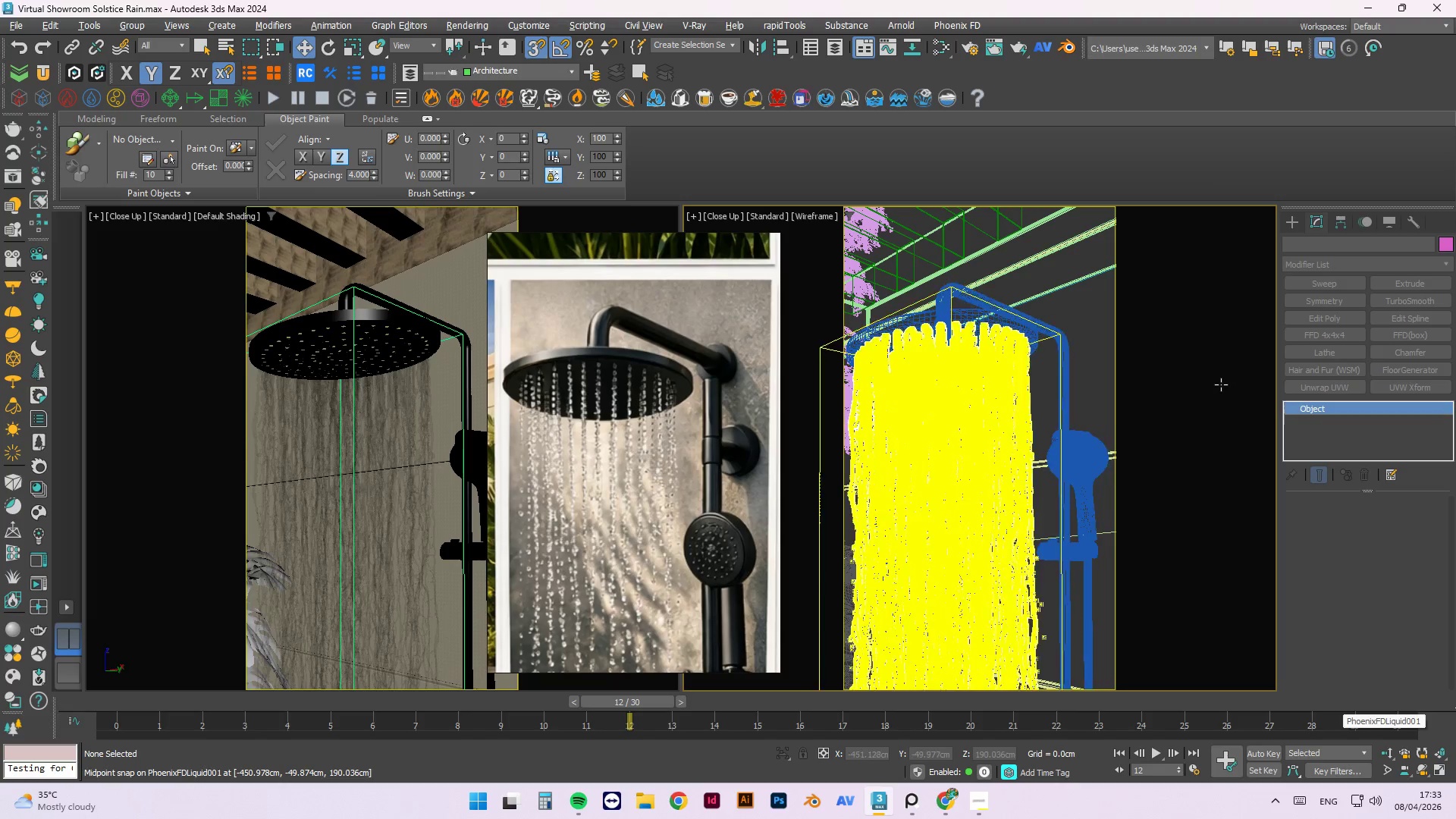 
wait(8.38)
 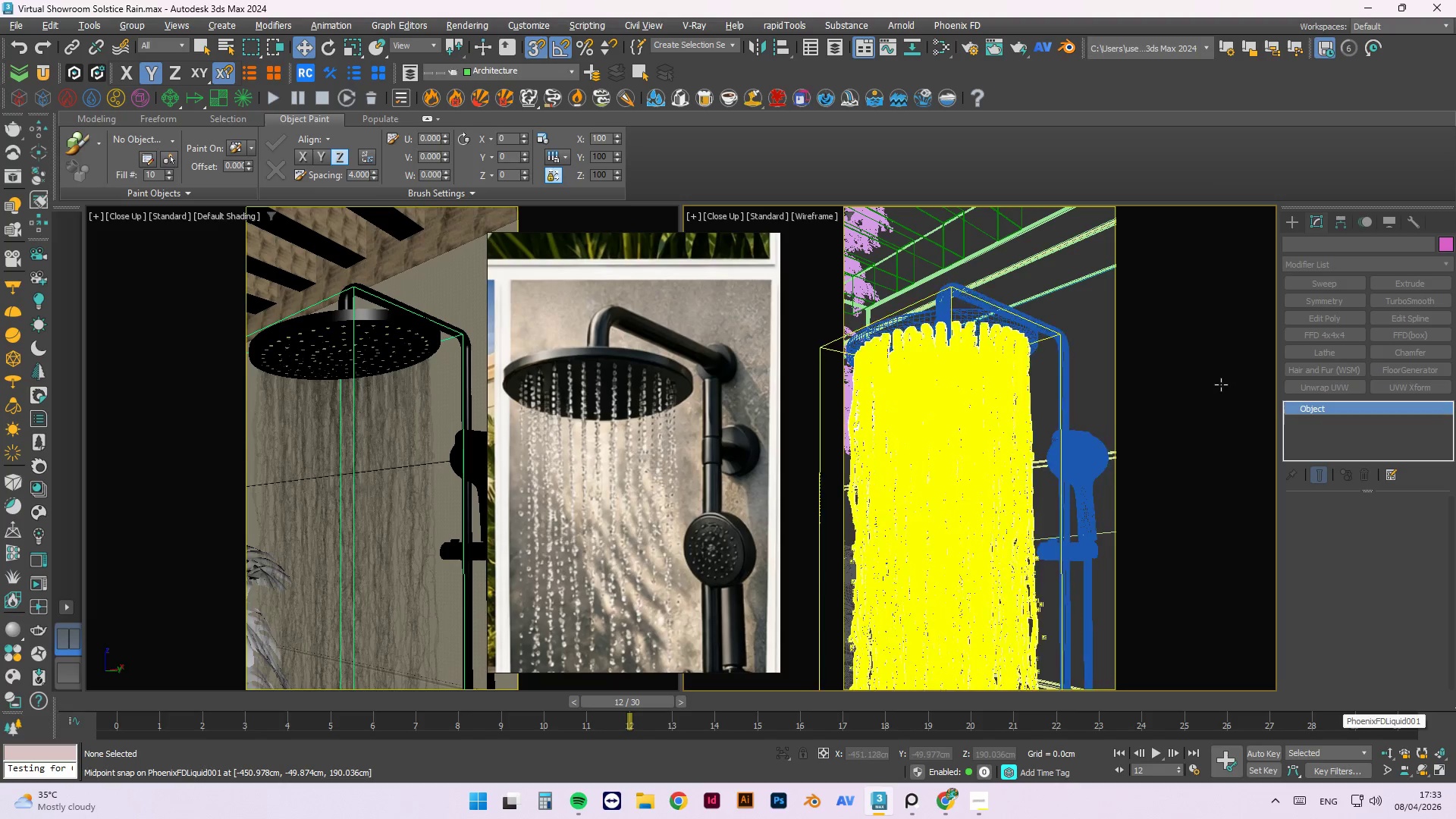 
left_click_drag(start_coordinate=[588, 248], to_coordinate=[759, 230])
 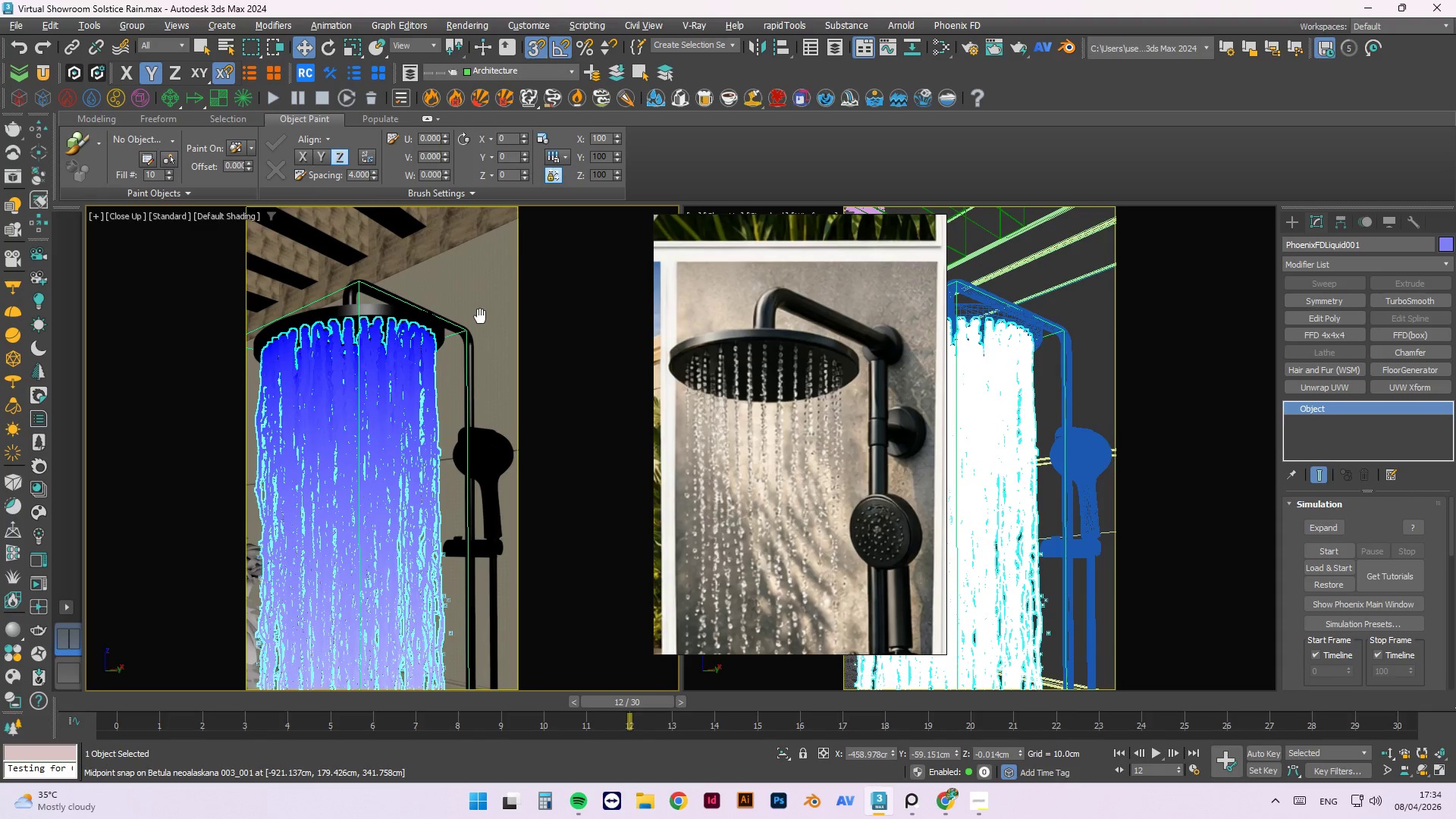 
wait(16.06)
 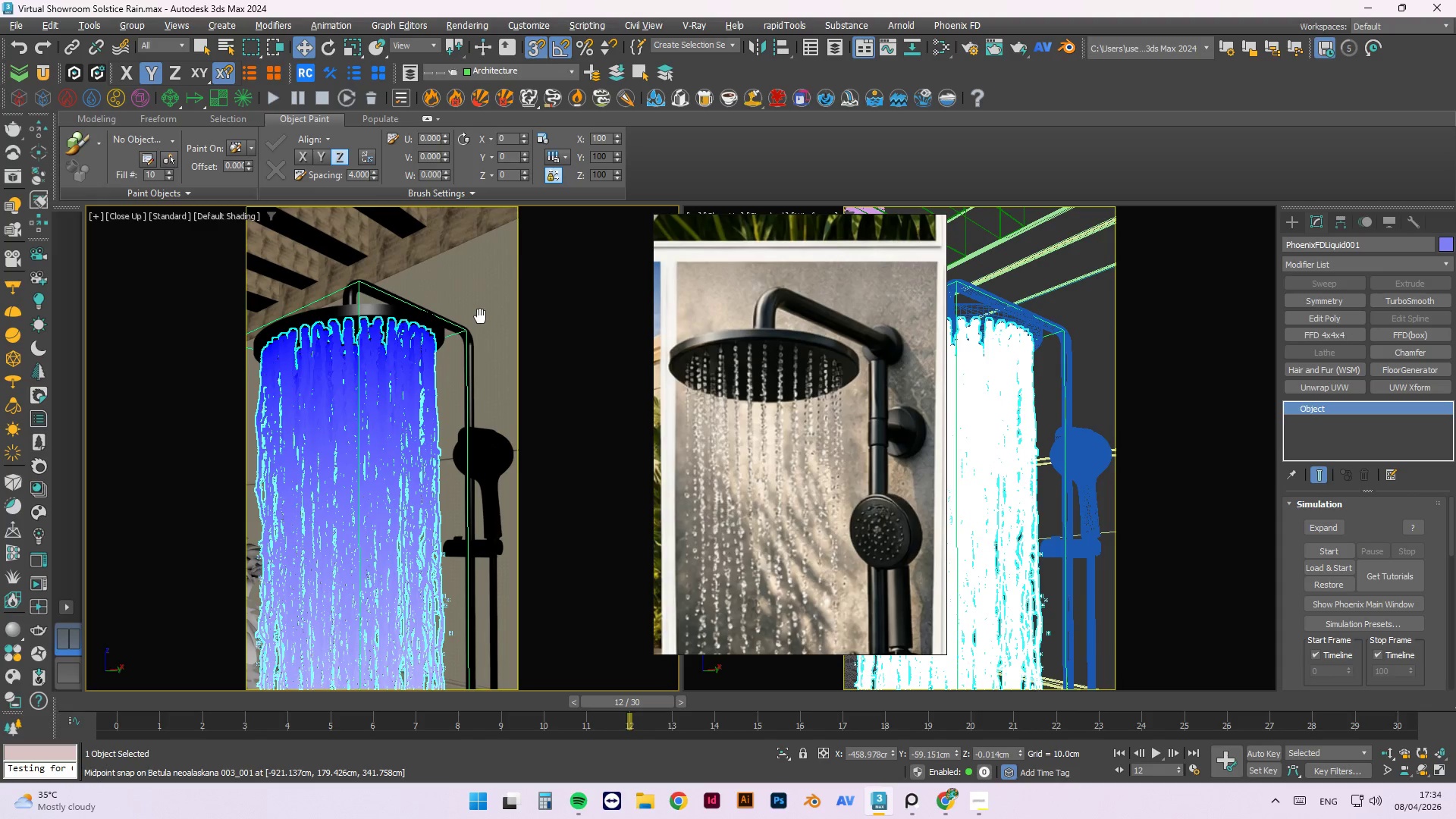 
left_click([1404, 772])
 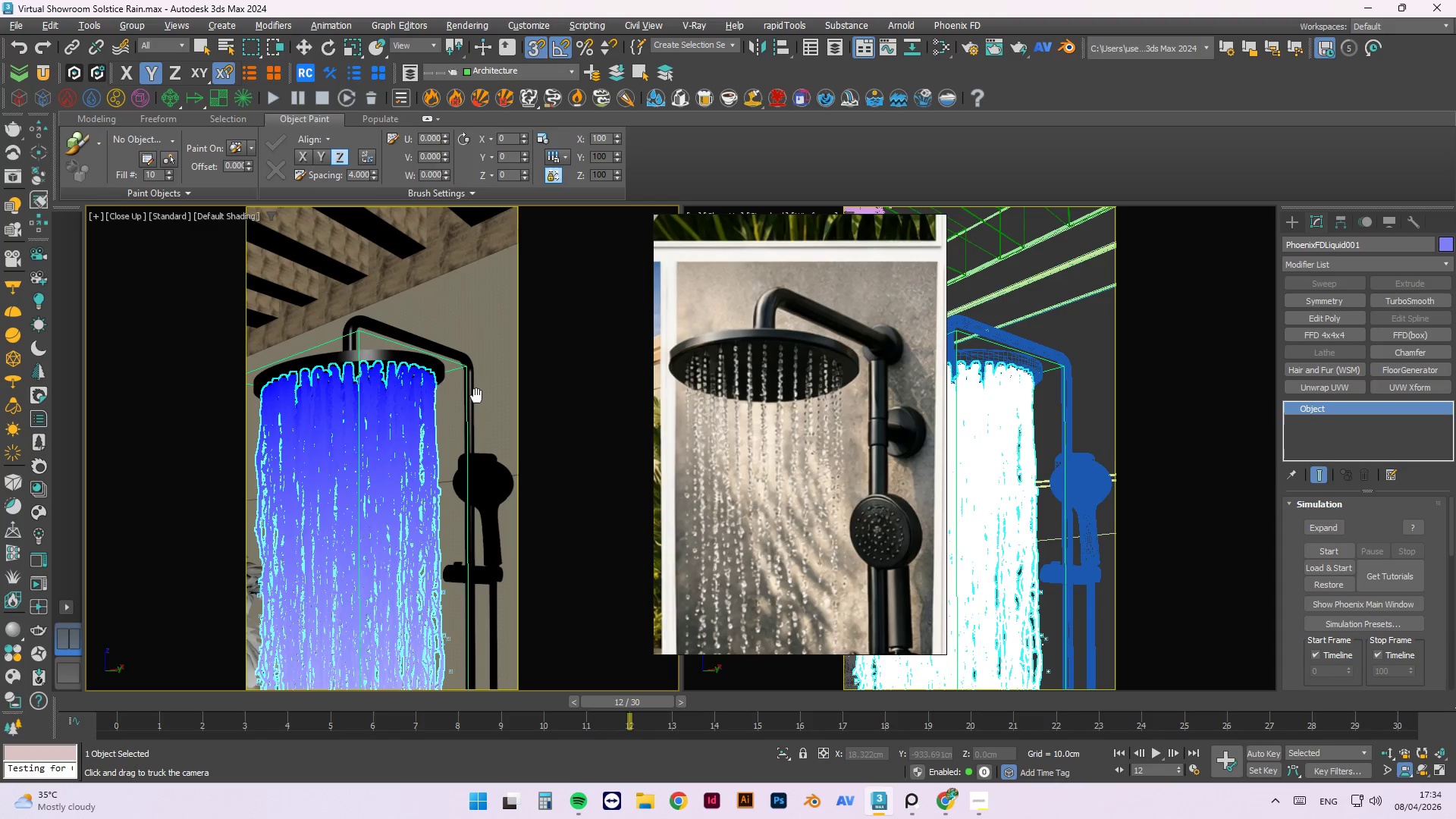 
wait(8.51)
 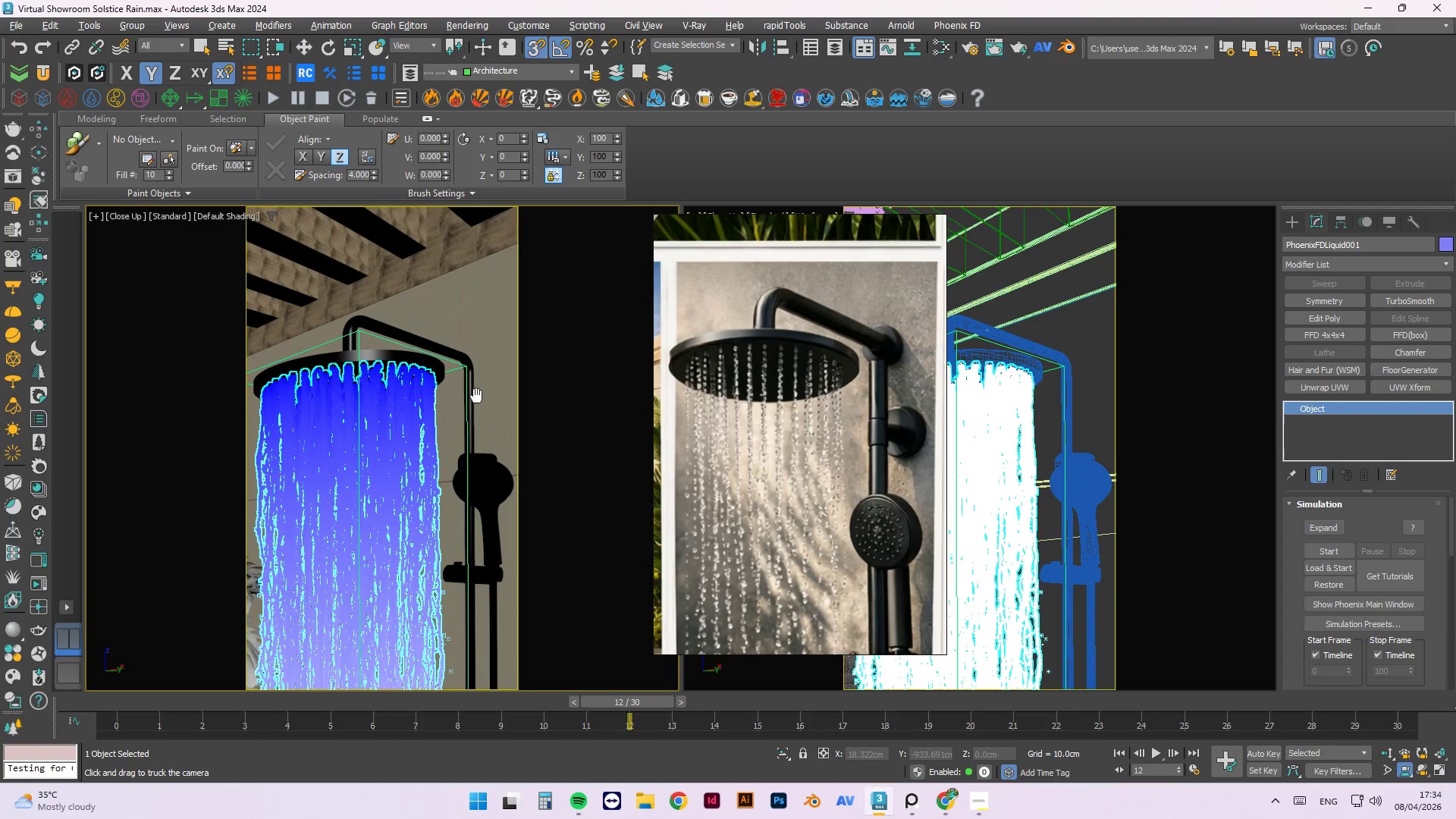 
left_click([1403, 754])
 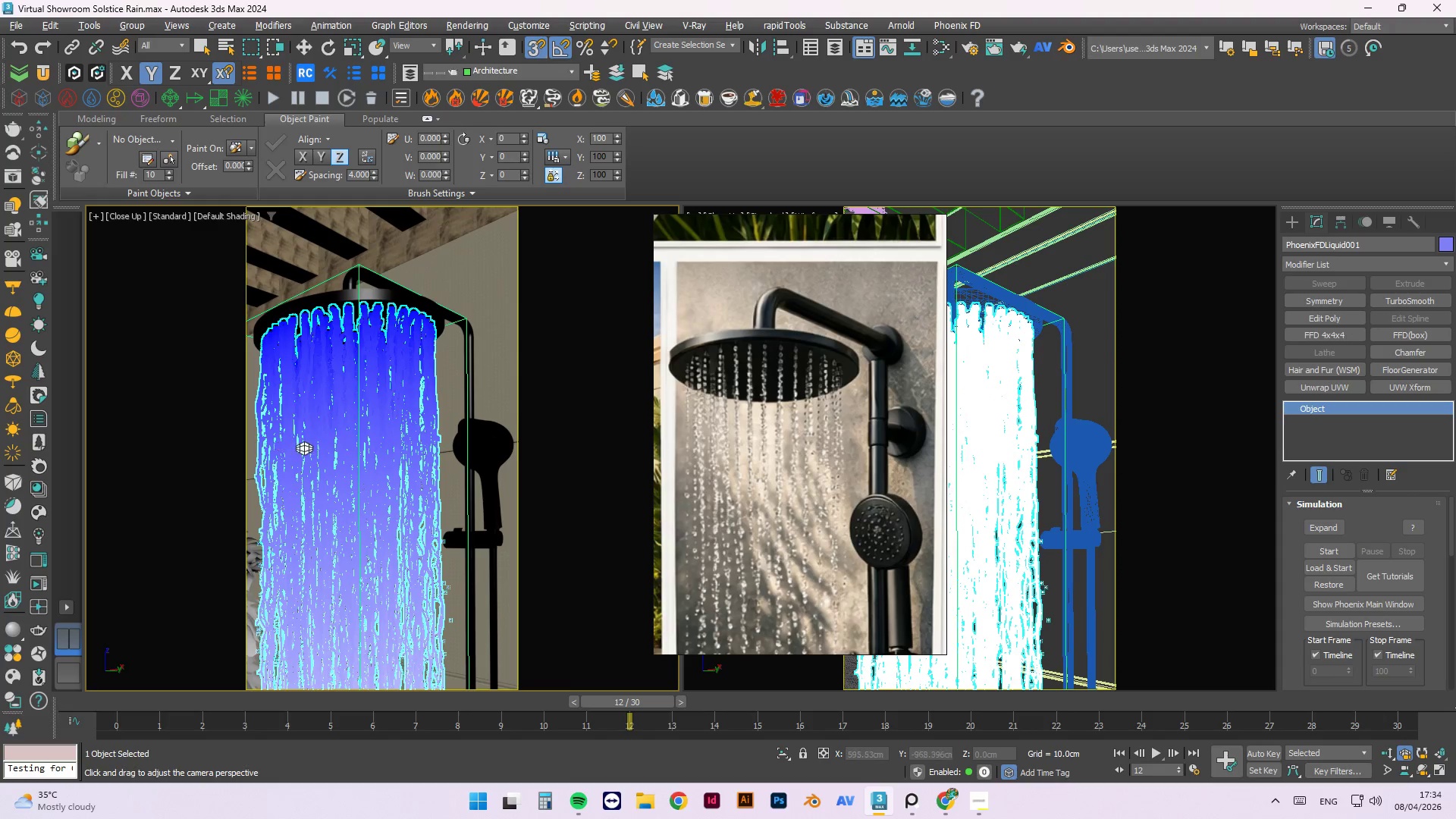 
left_click_drag(start_coordinate=[357, 444], to_coordinate=[383, 597])
 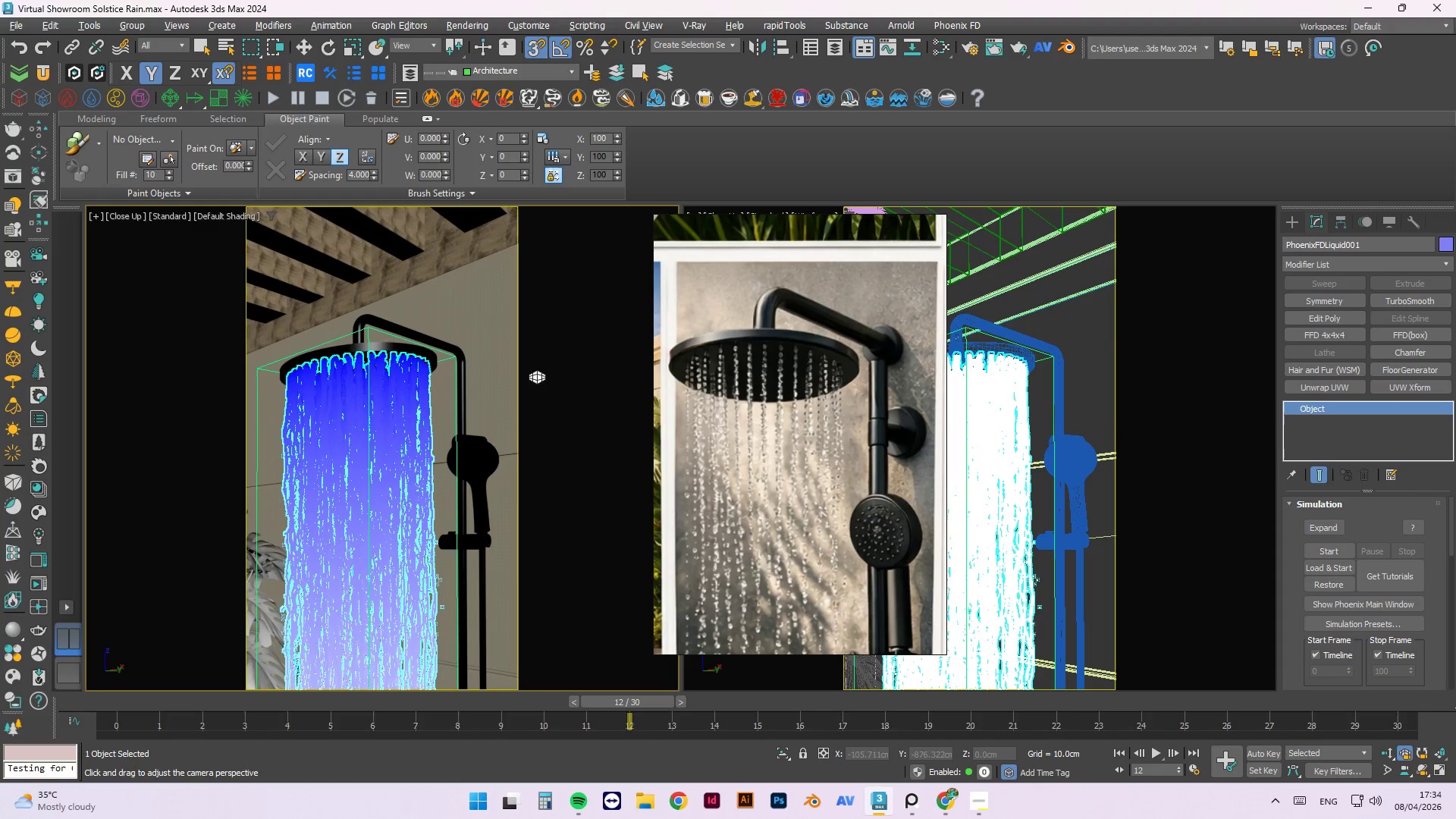 
wait(6.36)
 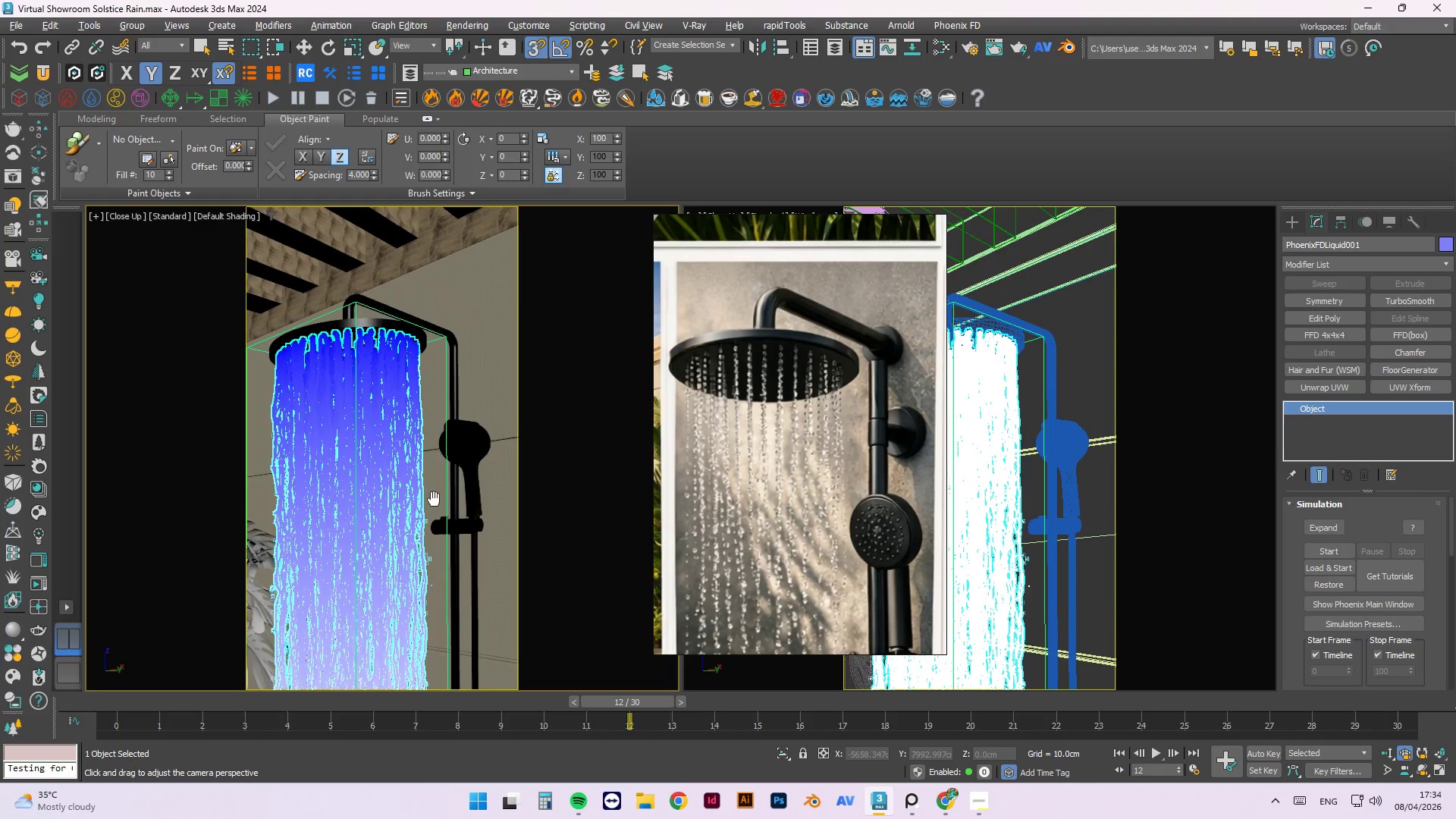 
key(W)
 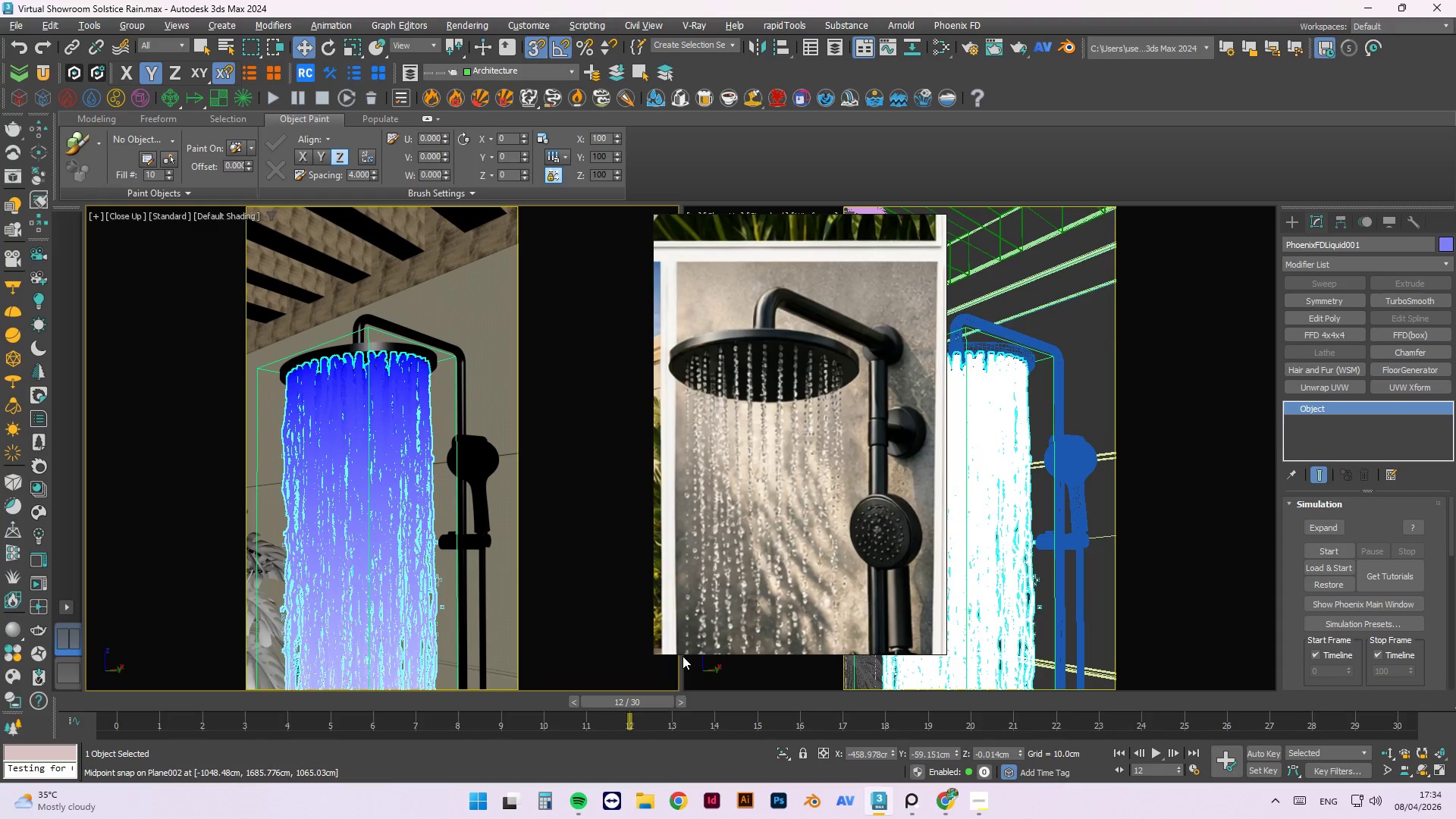 
wait(7.55)
 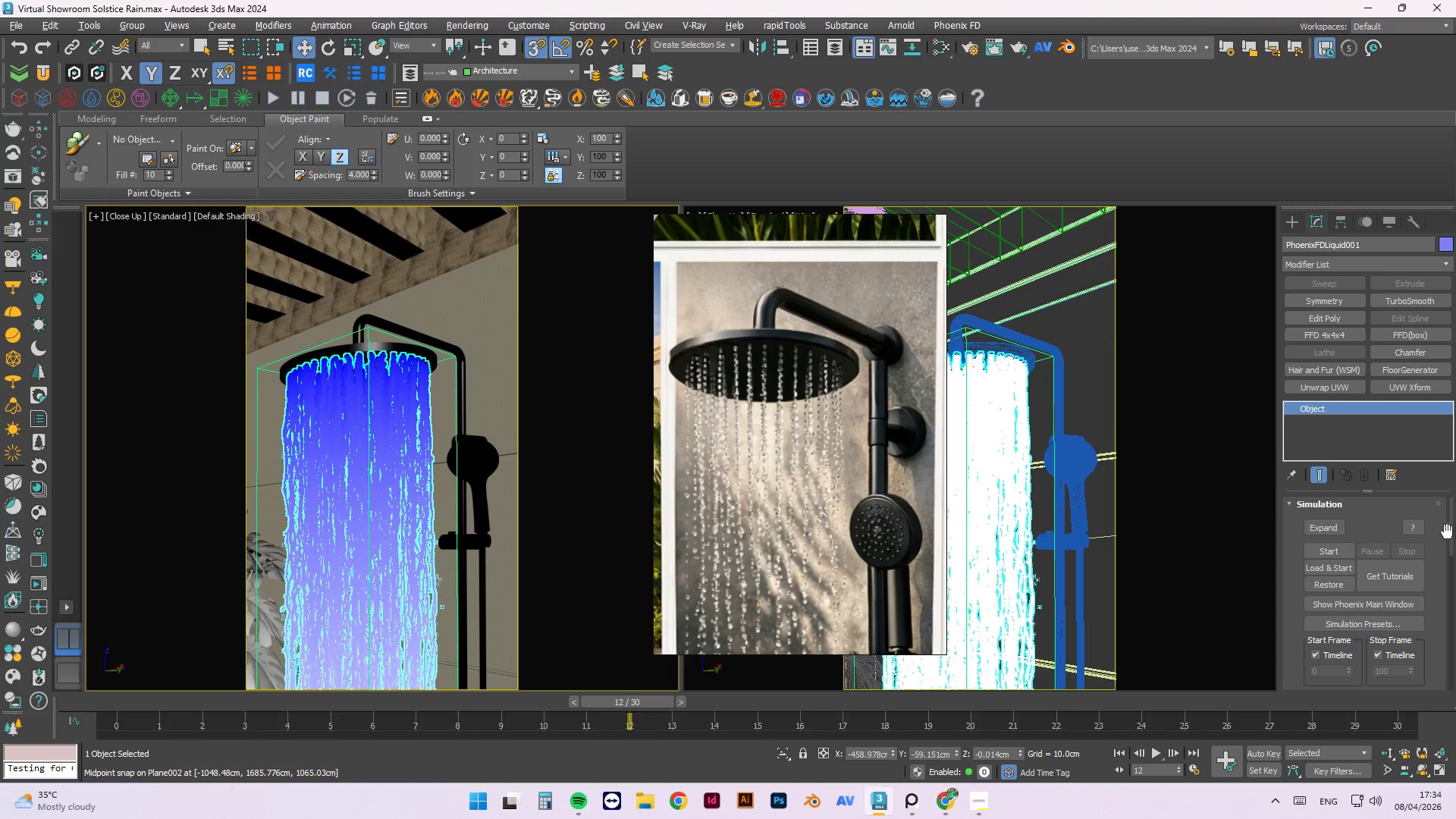 
left_click([1164, 353])
 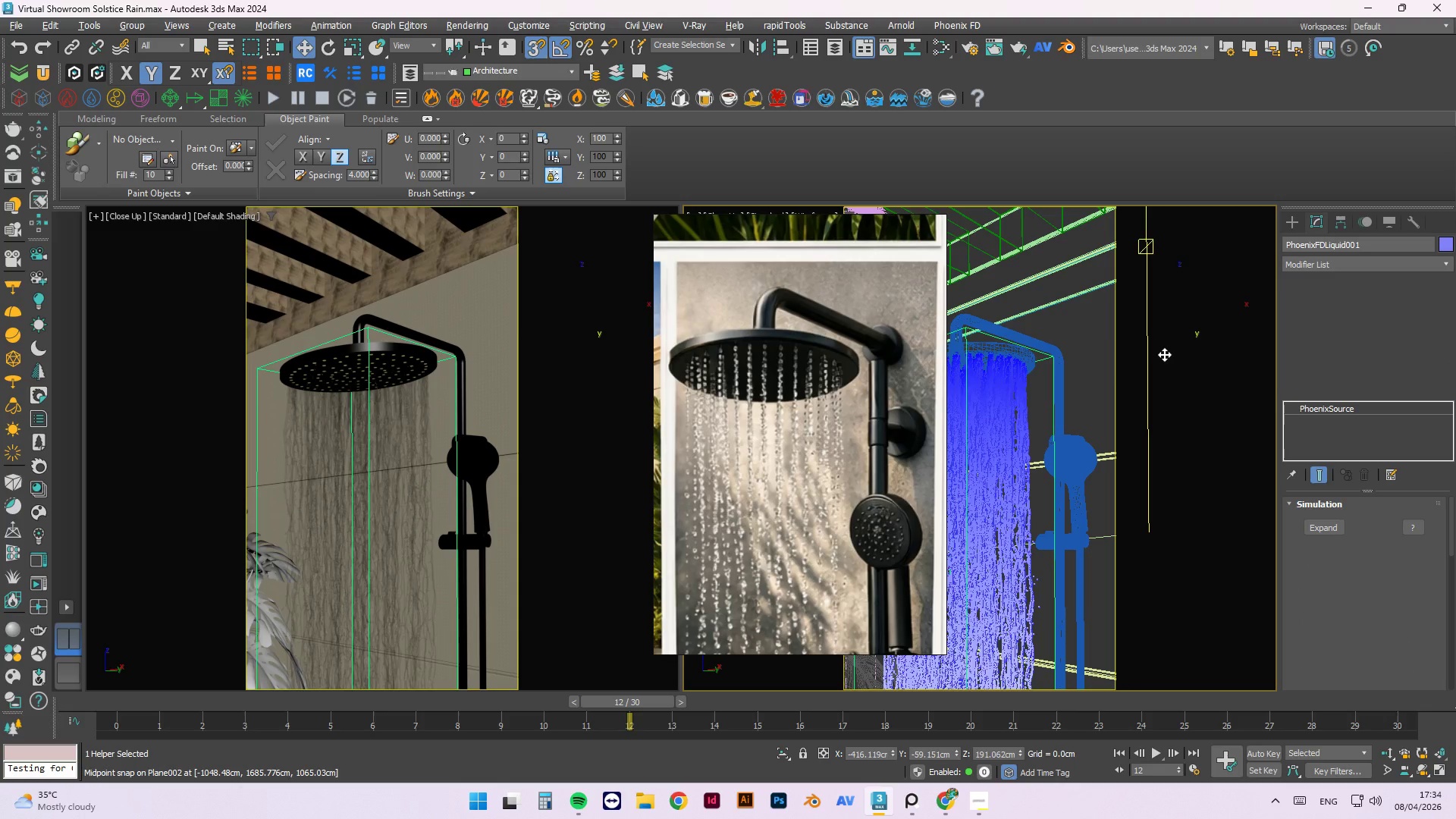 
key(F)
 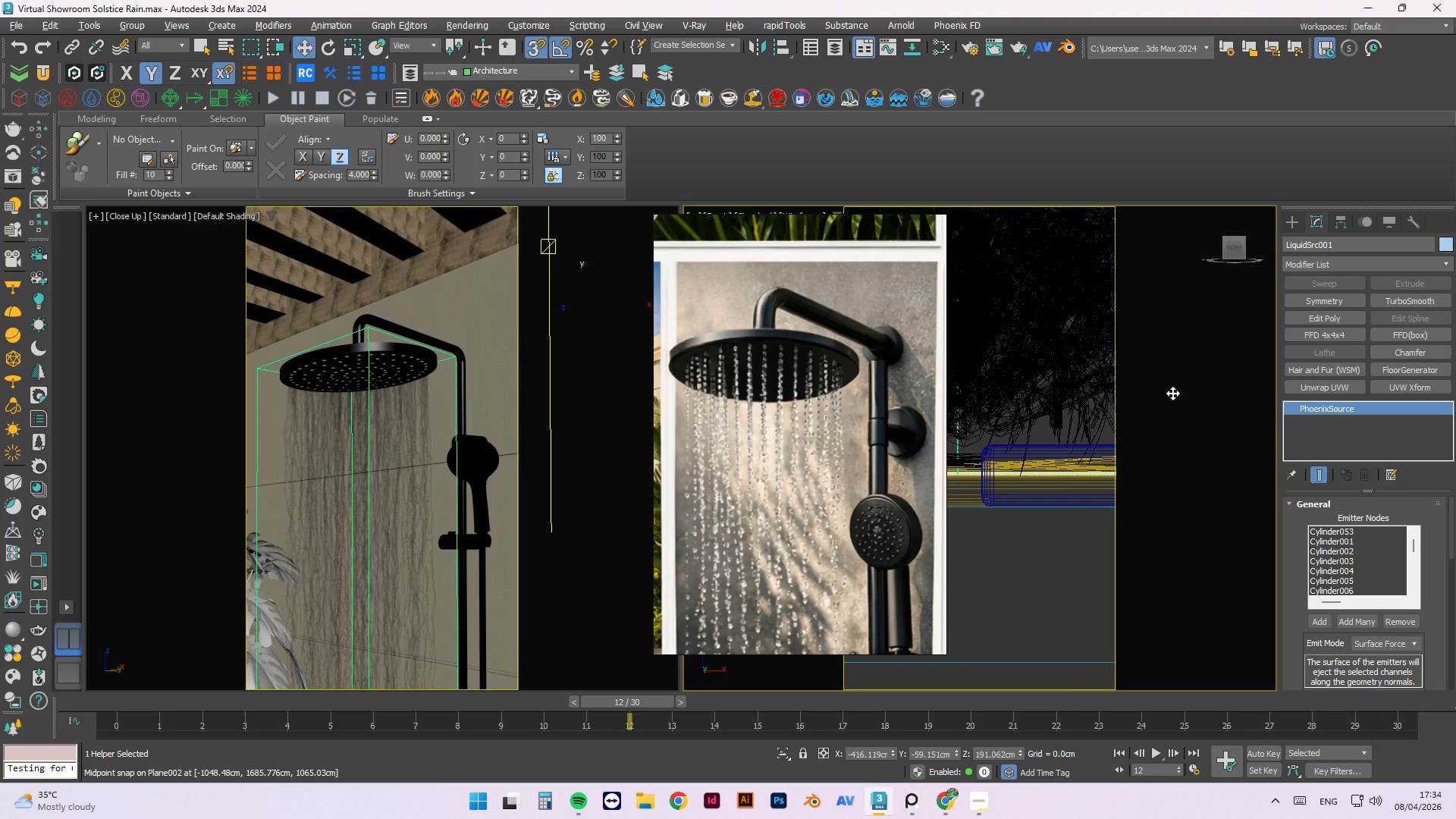 
scroll: coordinate [1082, 572], scroll_direction: down, amount: 9.0
 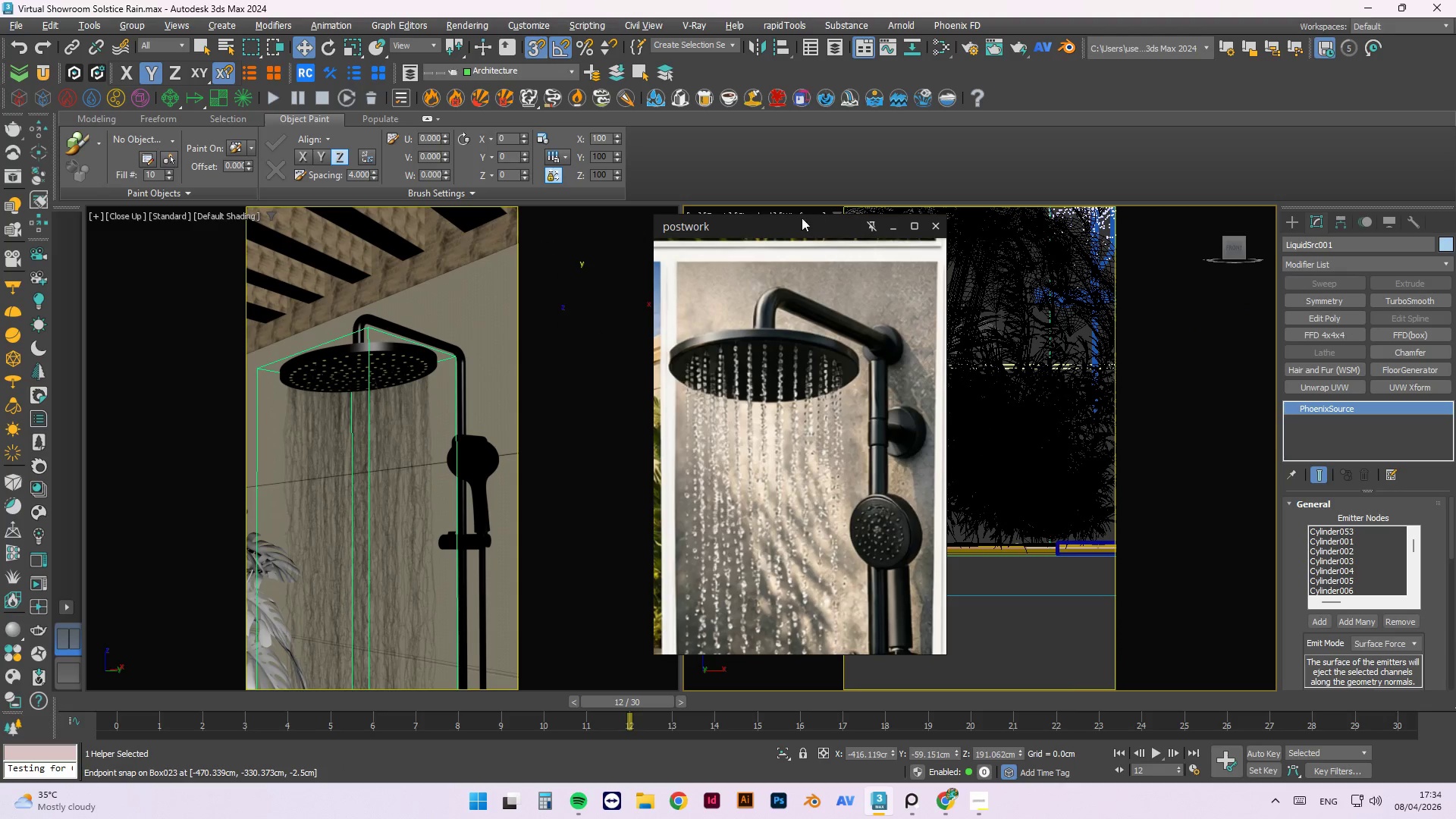 
left_click_drag(start_coordinate=[797, 224], to_coordinate=[610, 222])
 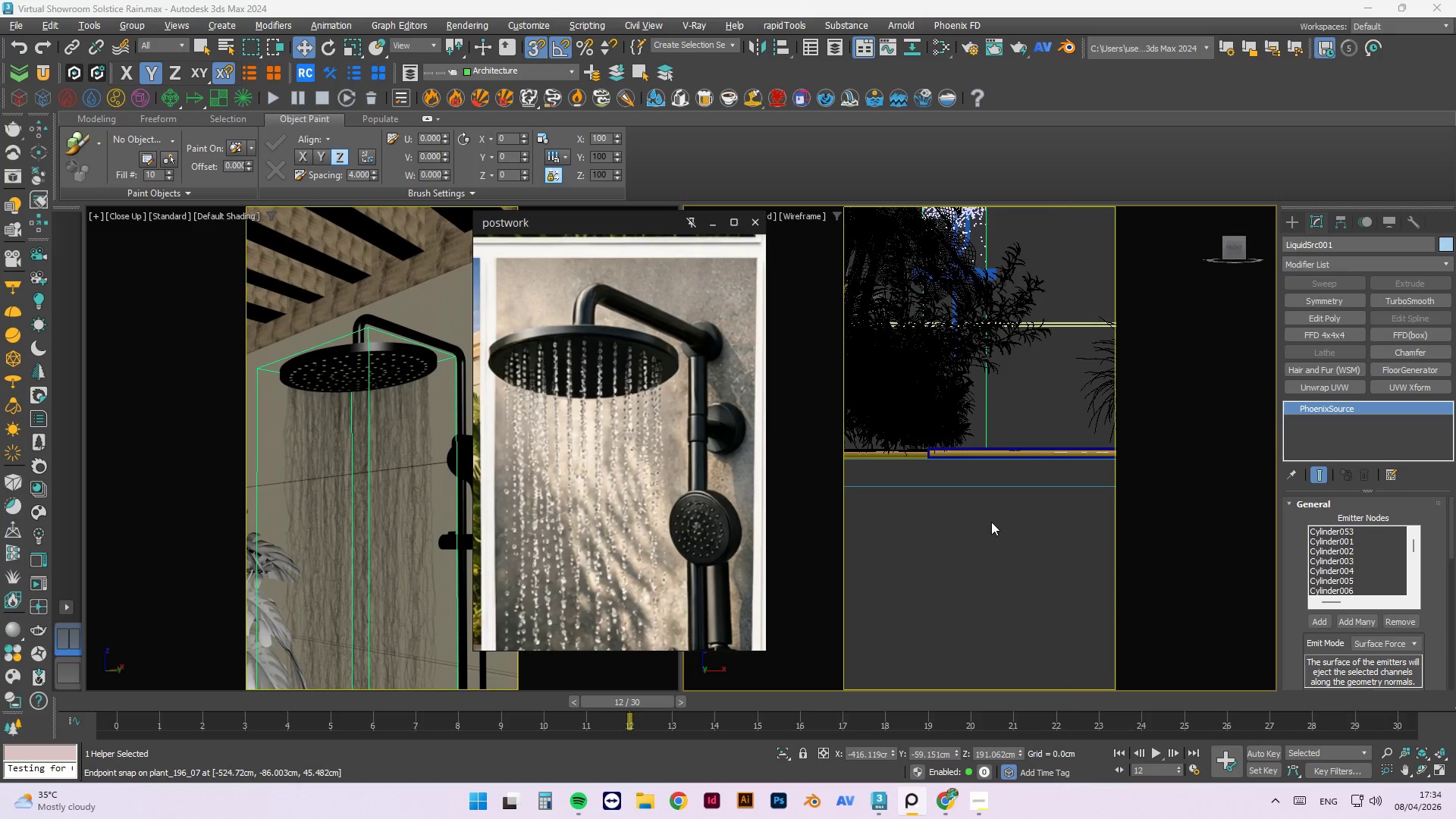 
scroll: coordinate [993, 477], scroll_direction: down, amount: 2.0
 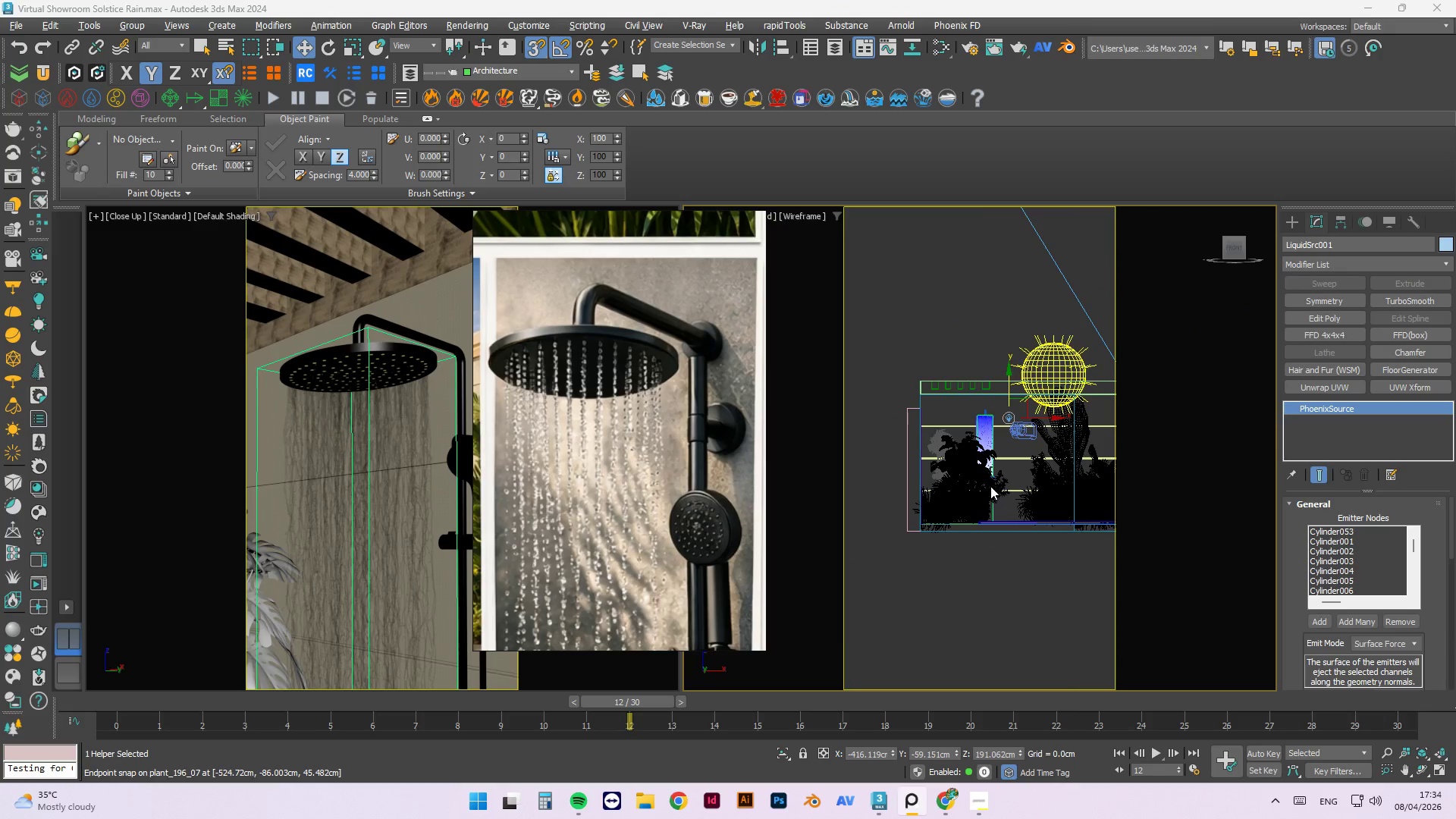 
scroll: coordinate [989, 486], scroll_direction: up, amount: 5.0
 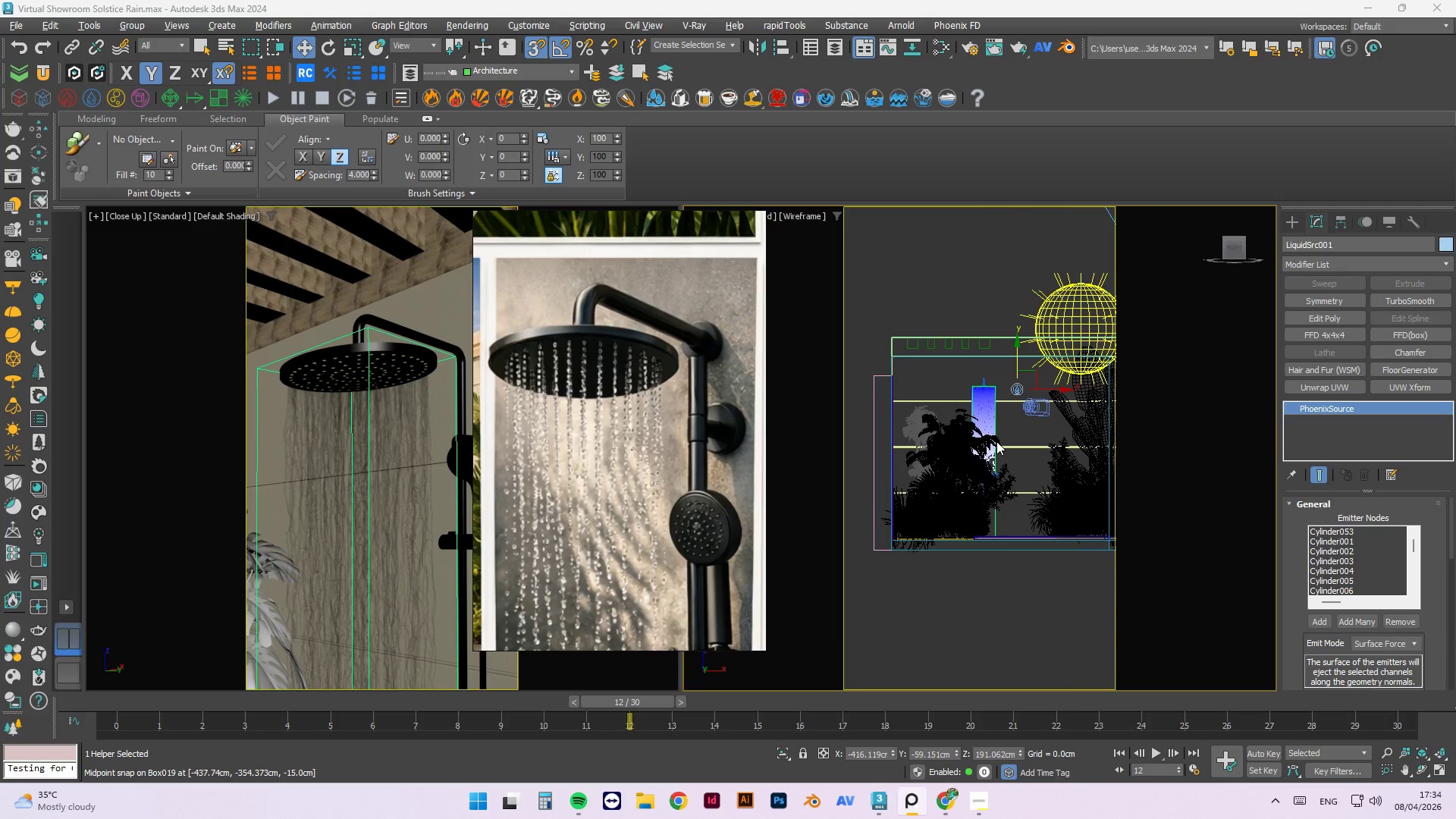 
key(C)
 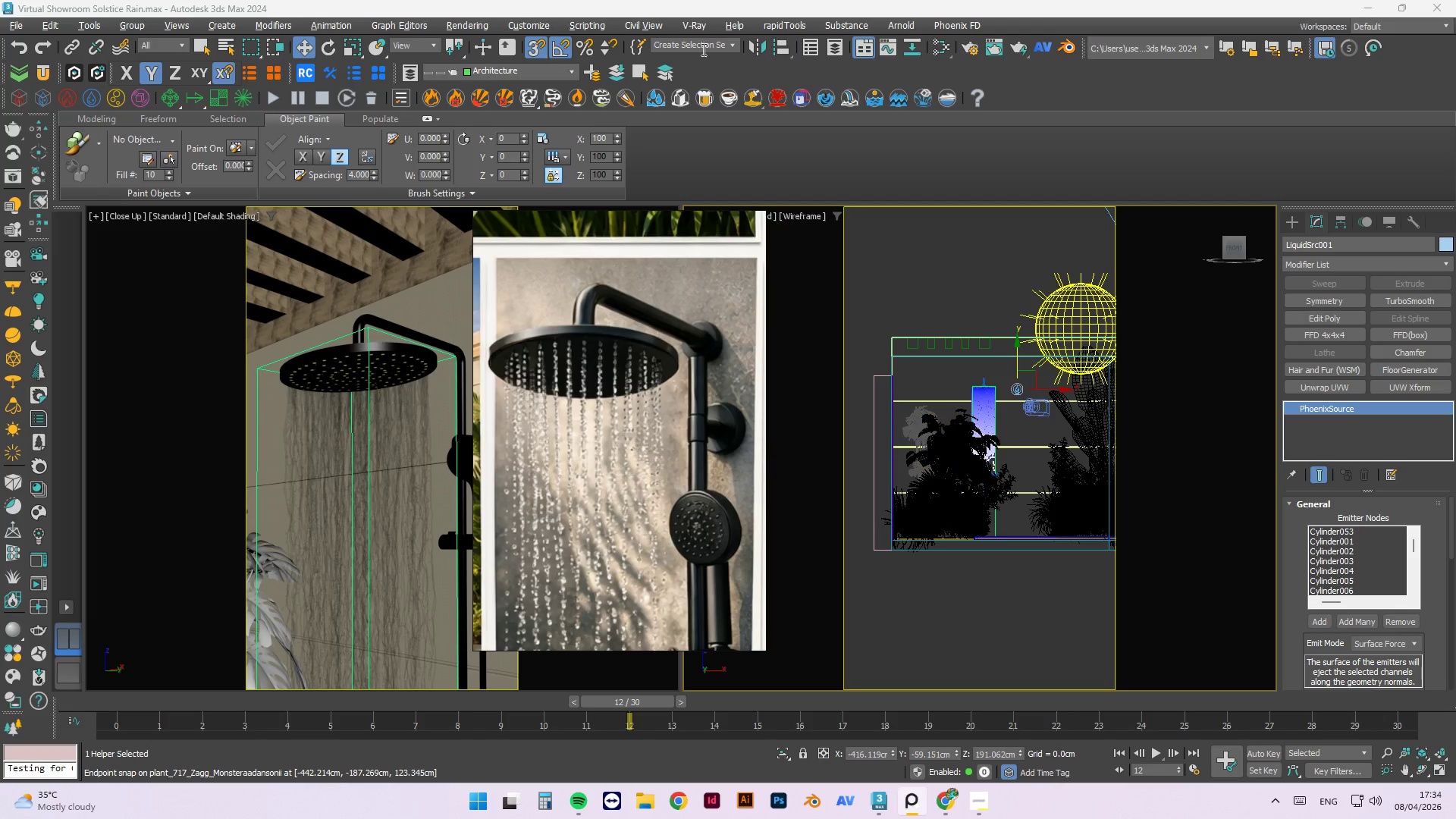 
left_click([532, 44])
 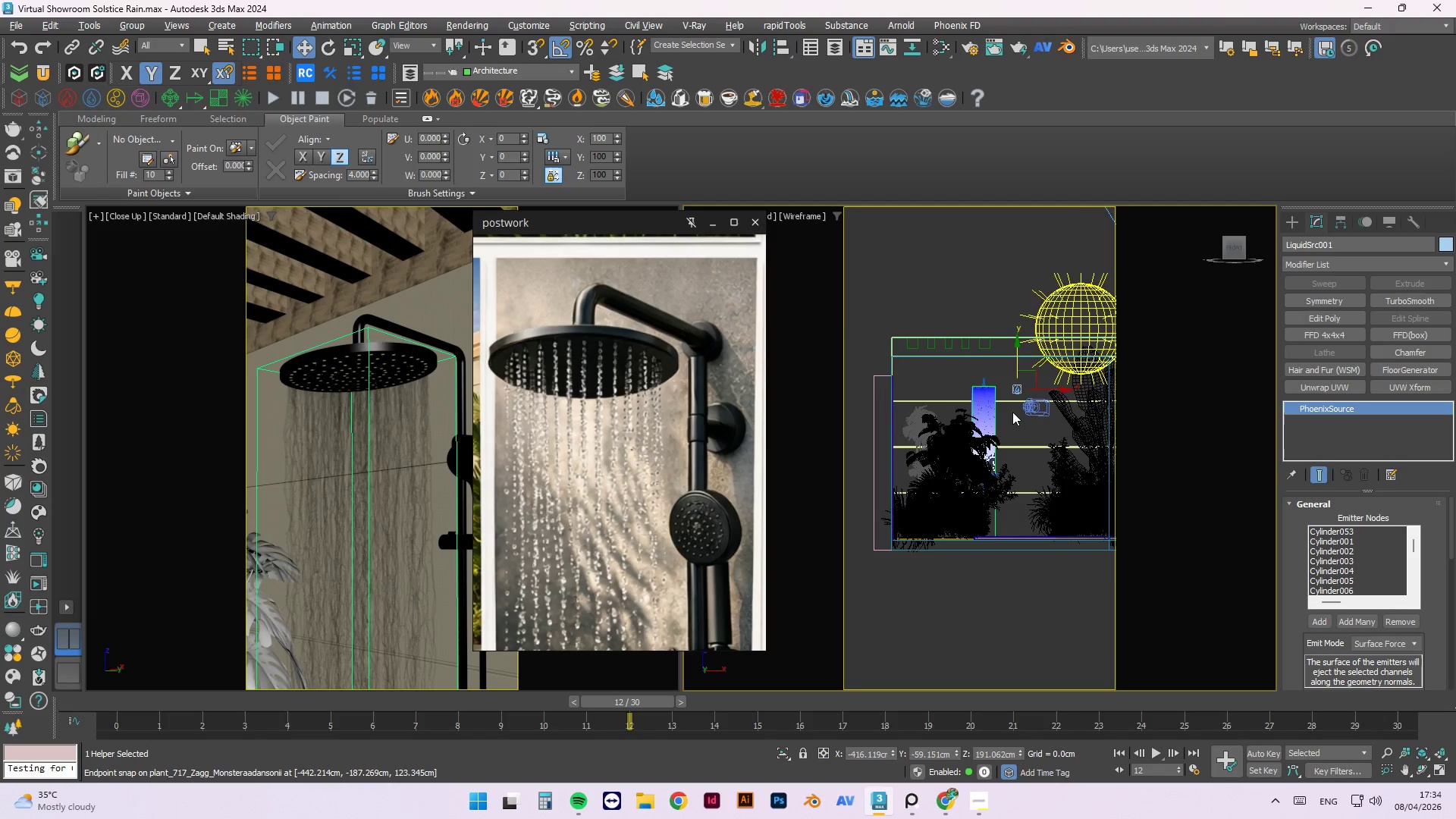 
scroll: coordinate [1003, 428], scroll_direction: up, amount: 1.0
 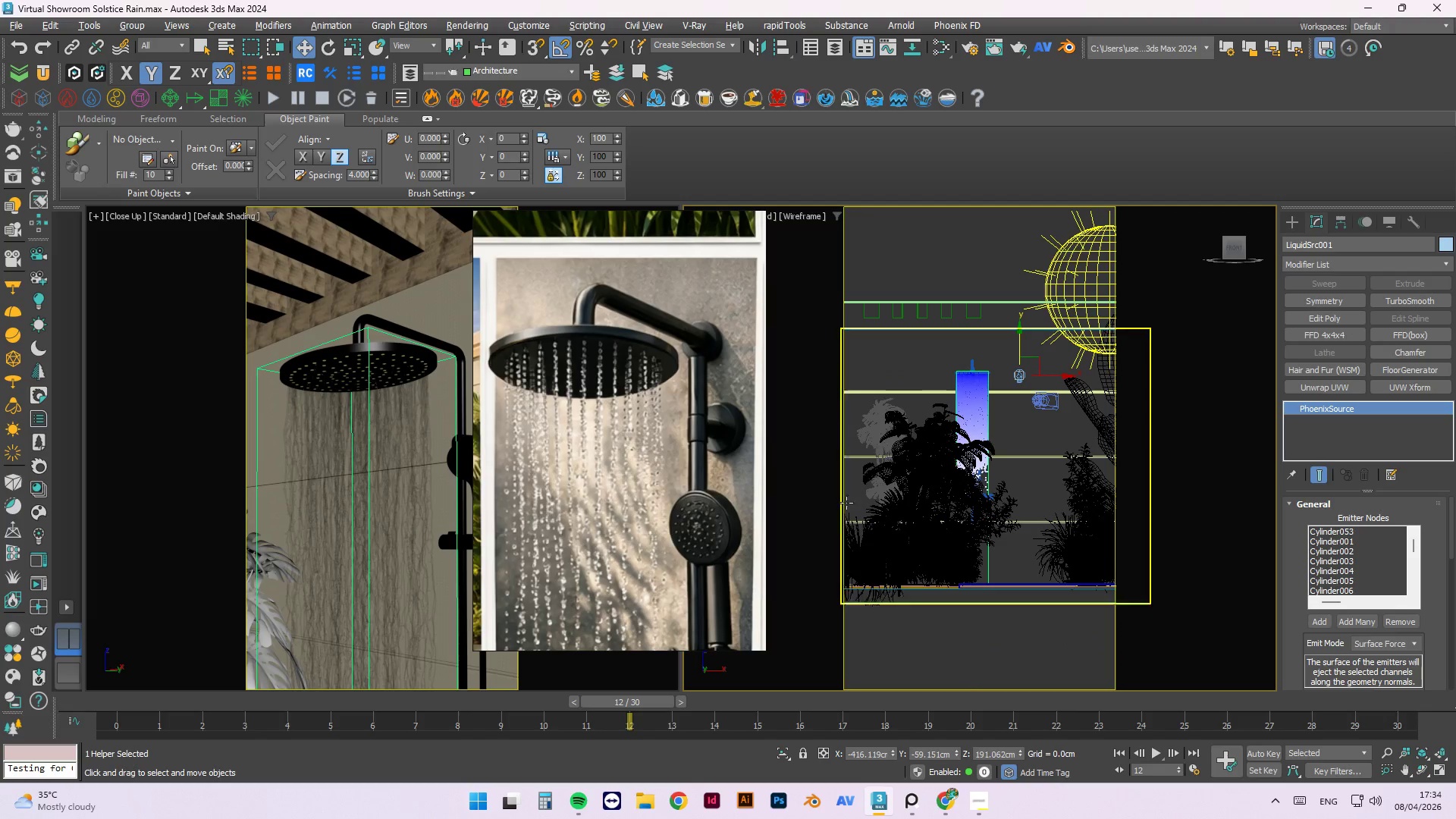 
hold_key(key=AltLeft, duration=1.52)
 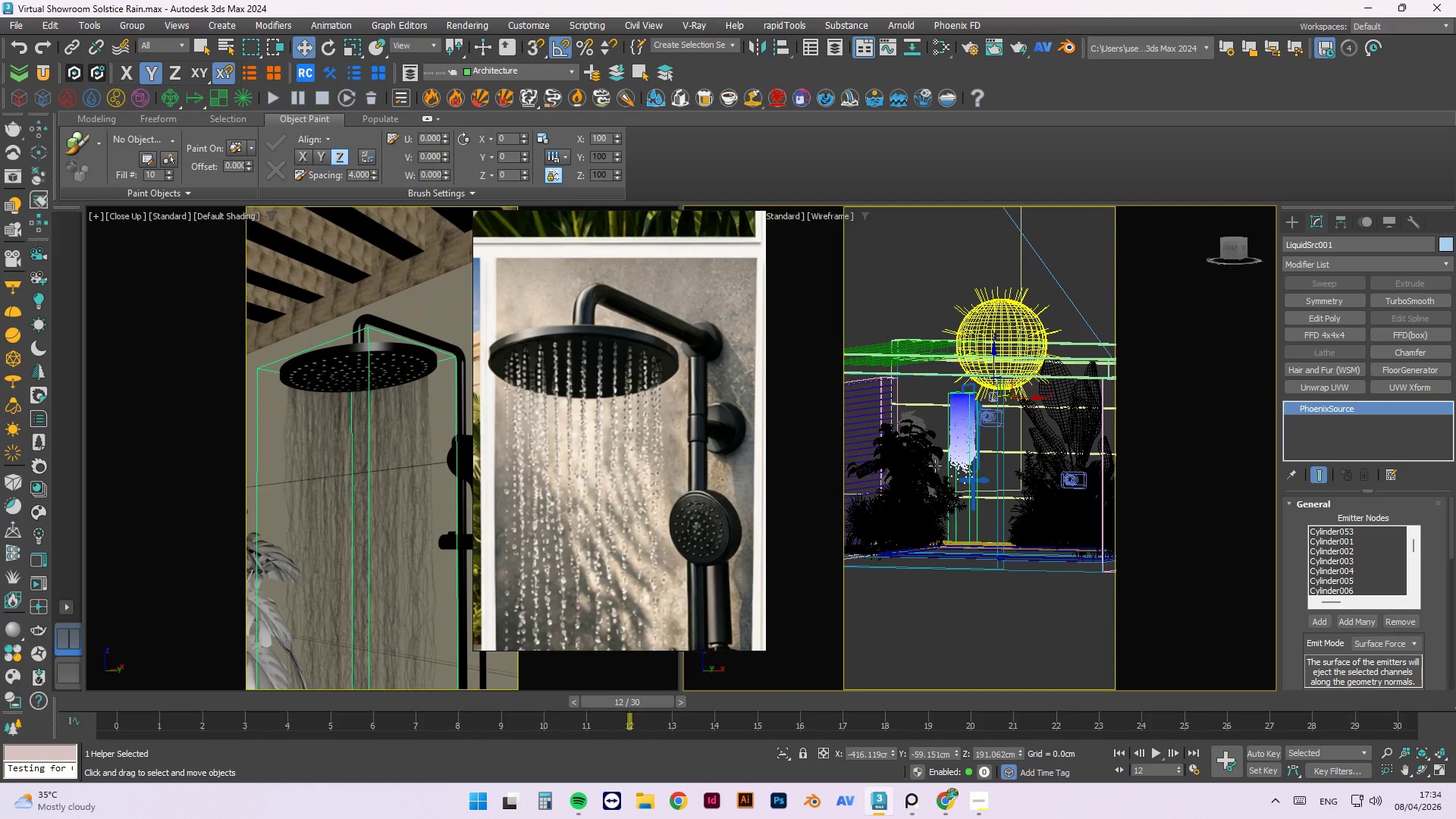 
scroll: coordinate [932, 447], scroll_direction: down, amount: 1.0
 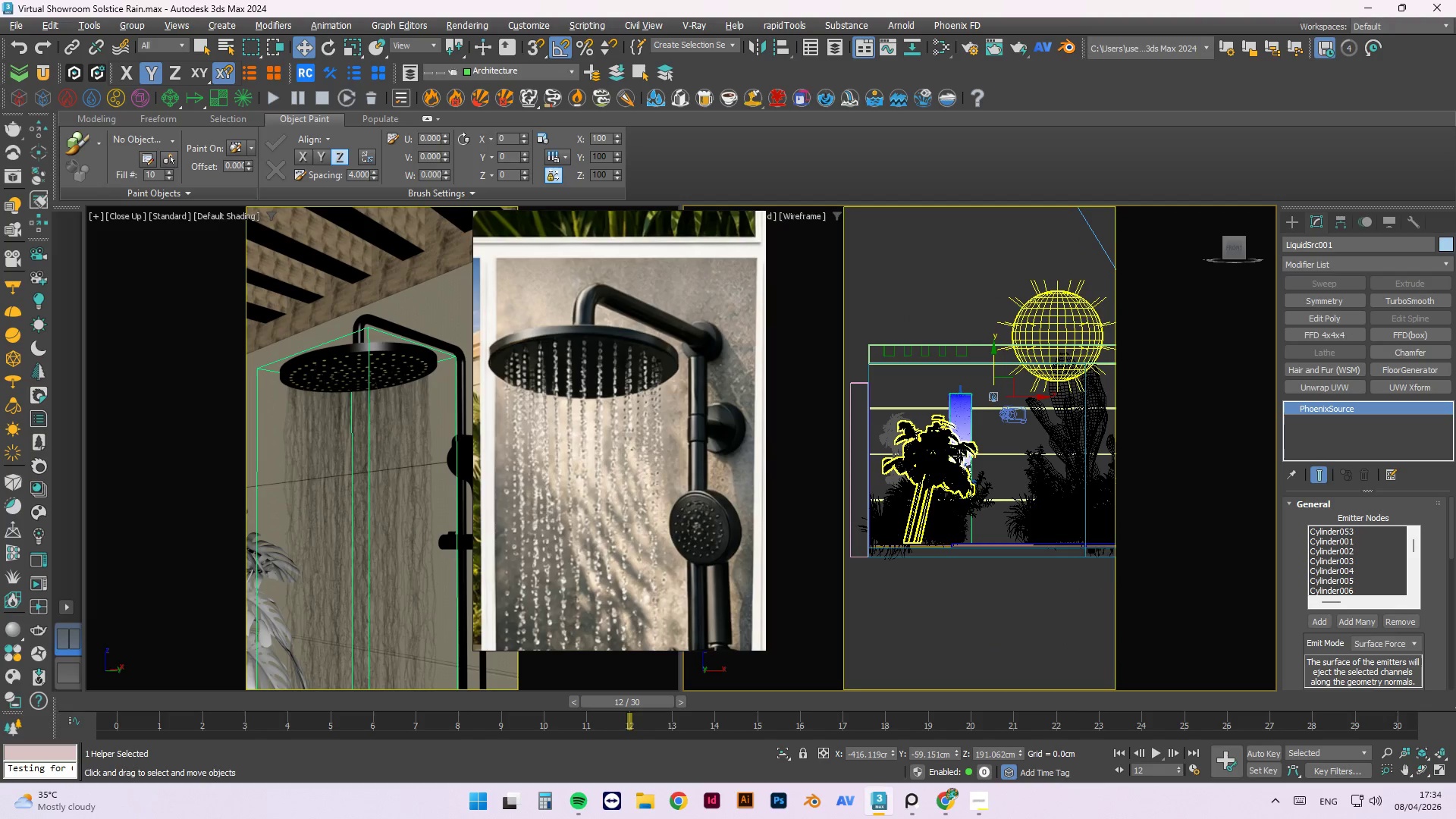 
hold_key(key=AltLeft, duration=0.56)
 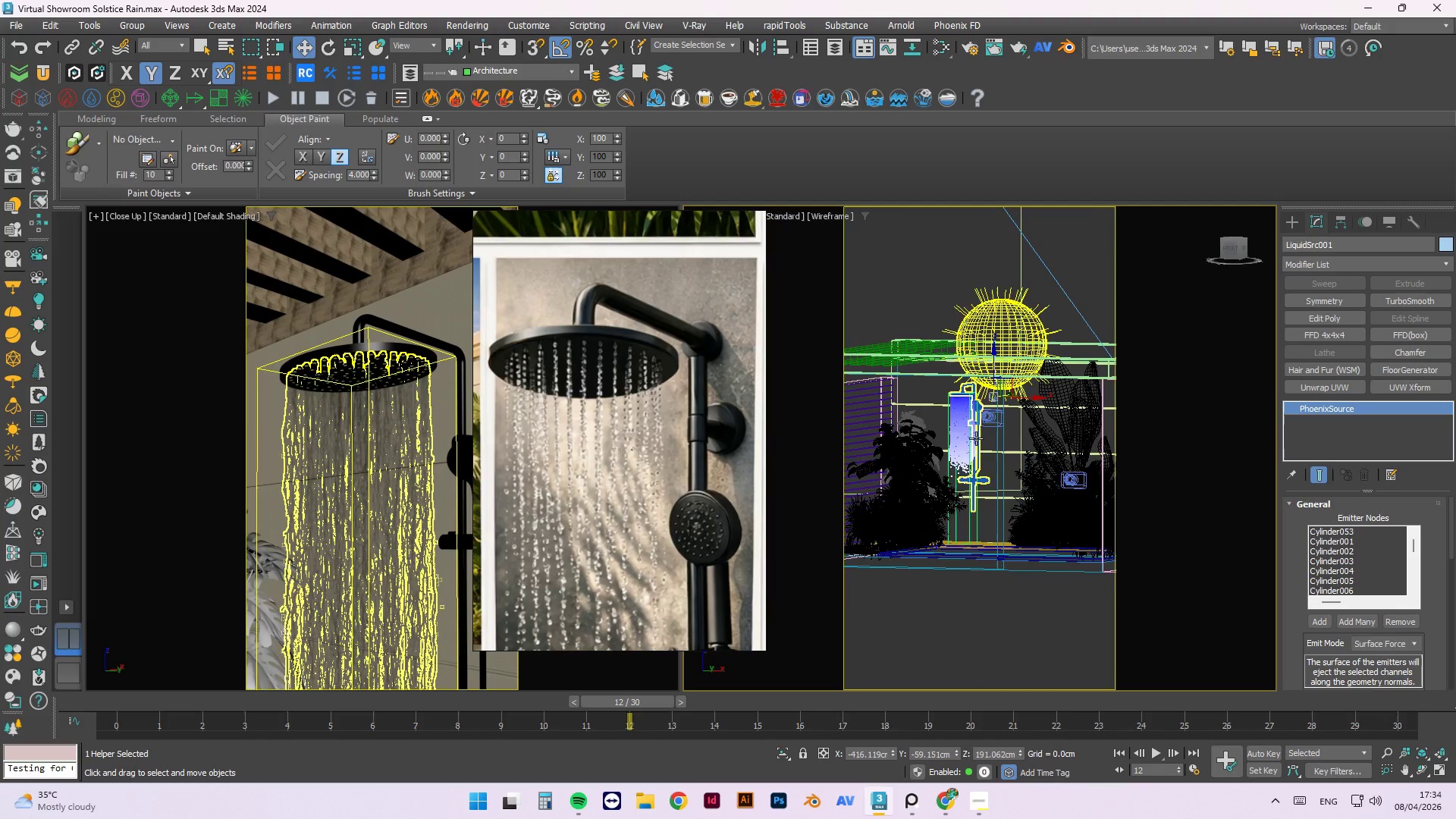 
scroll: coordinate [976, 438], scroll_direction: up, amount: 3.0
 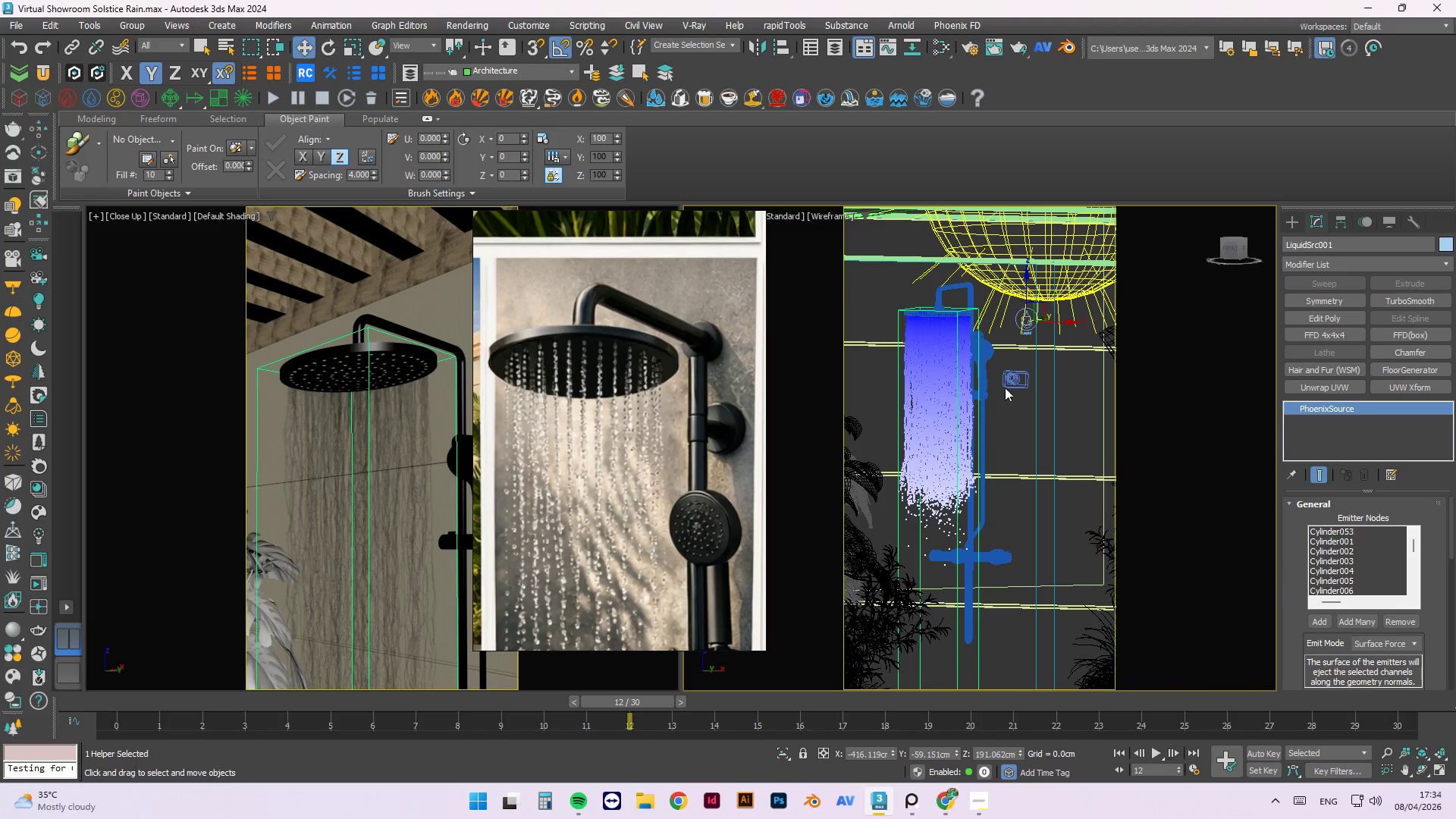 
scroll: coordinate [996, 372], scroll_direction: down, amount: 2.0
 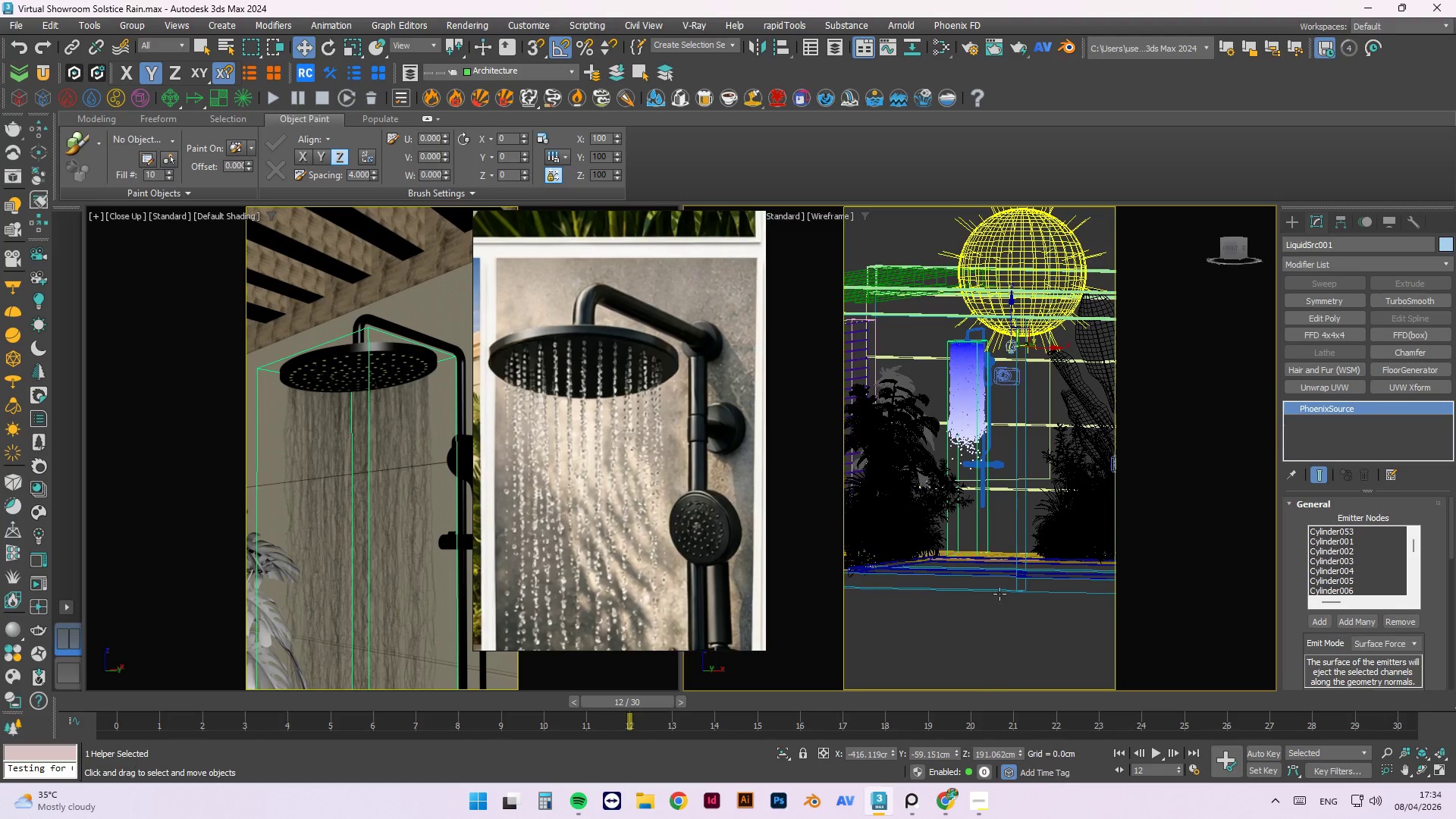 
scroll: coordinate [1016, 470], scroll_direction: up, amount: 1.0
 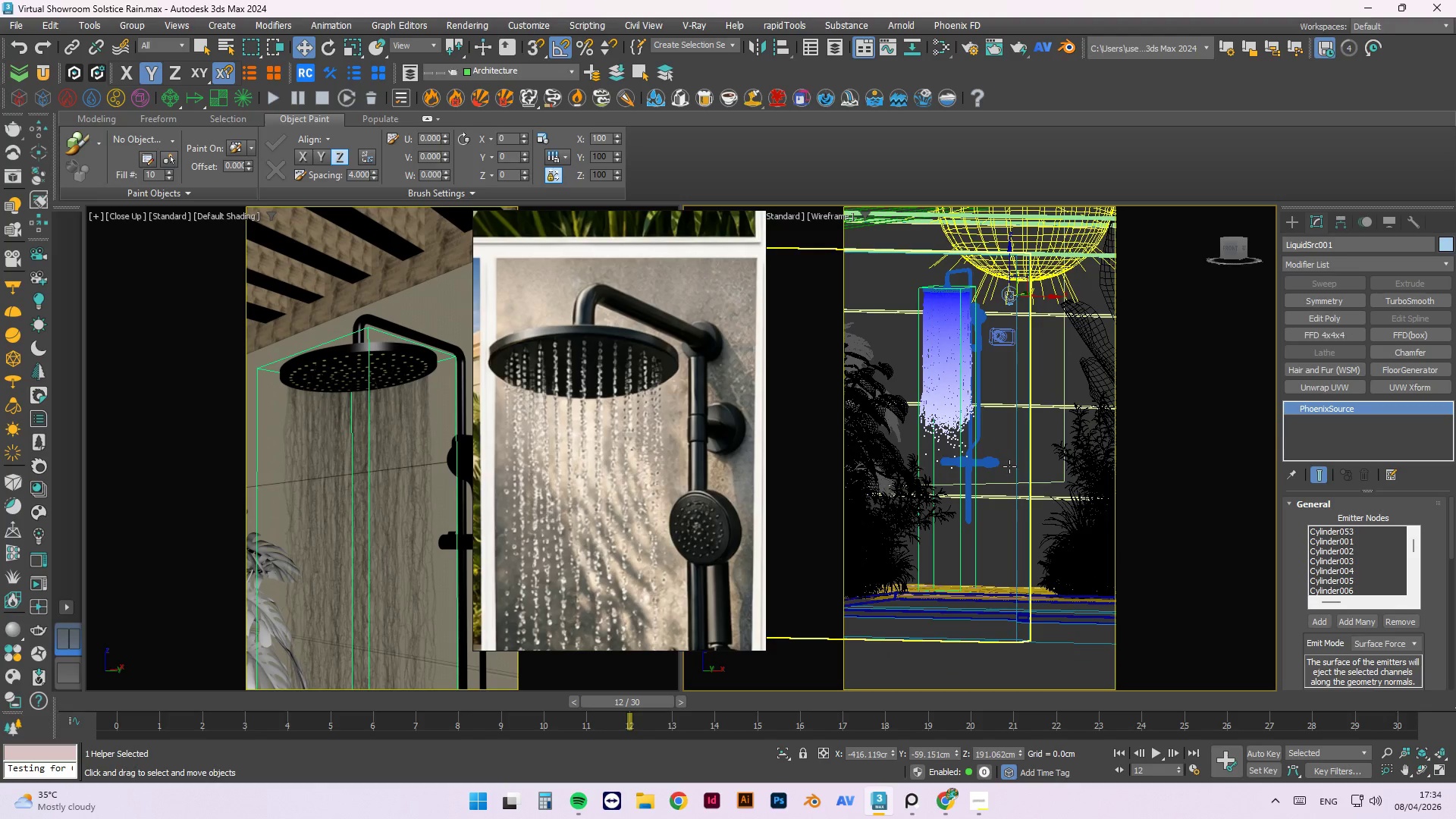 
hold_key(key=AltLeft, duration=1.5)
 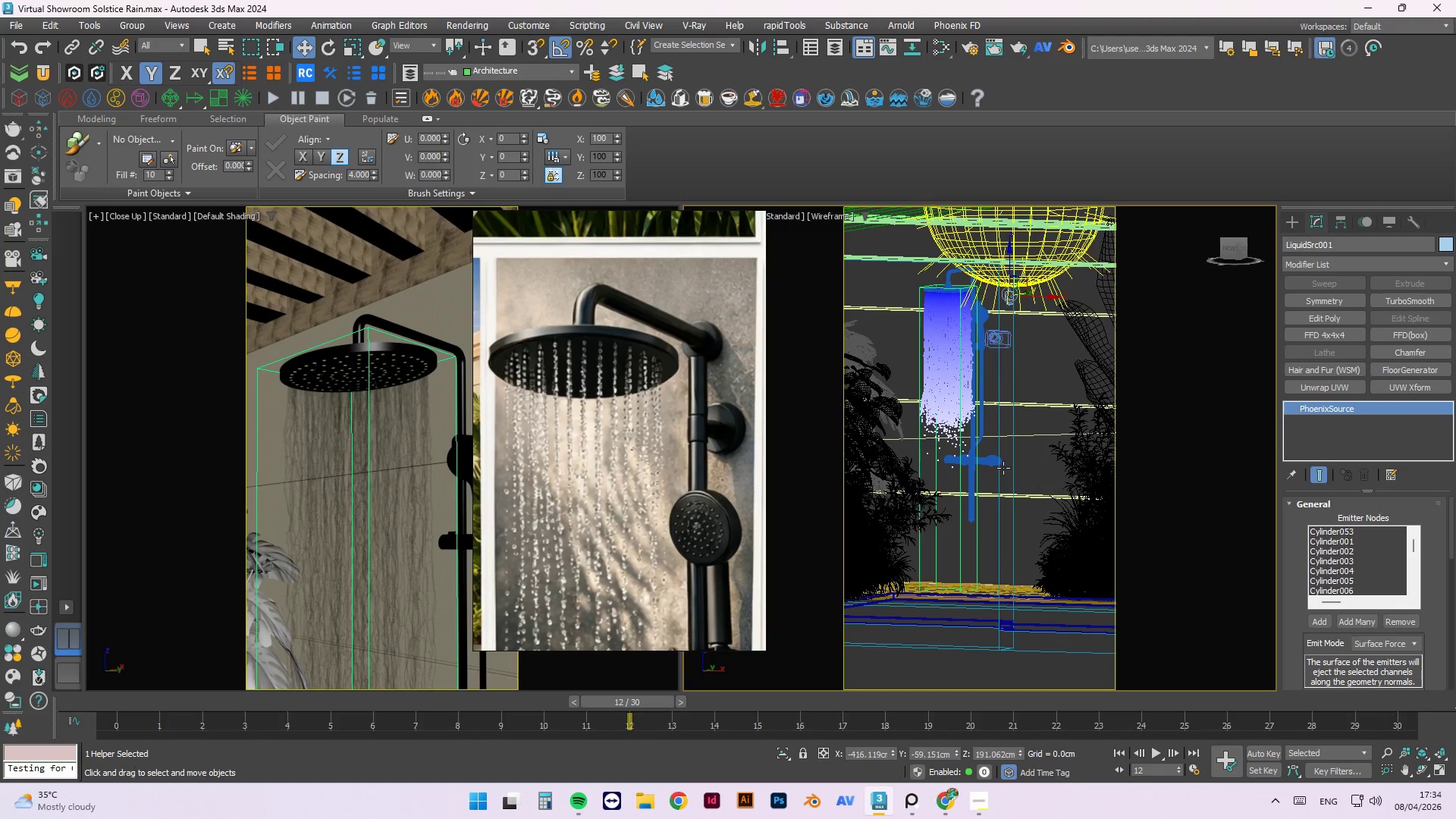 
hold_key(key=AltLeft, duration=1.06)
 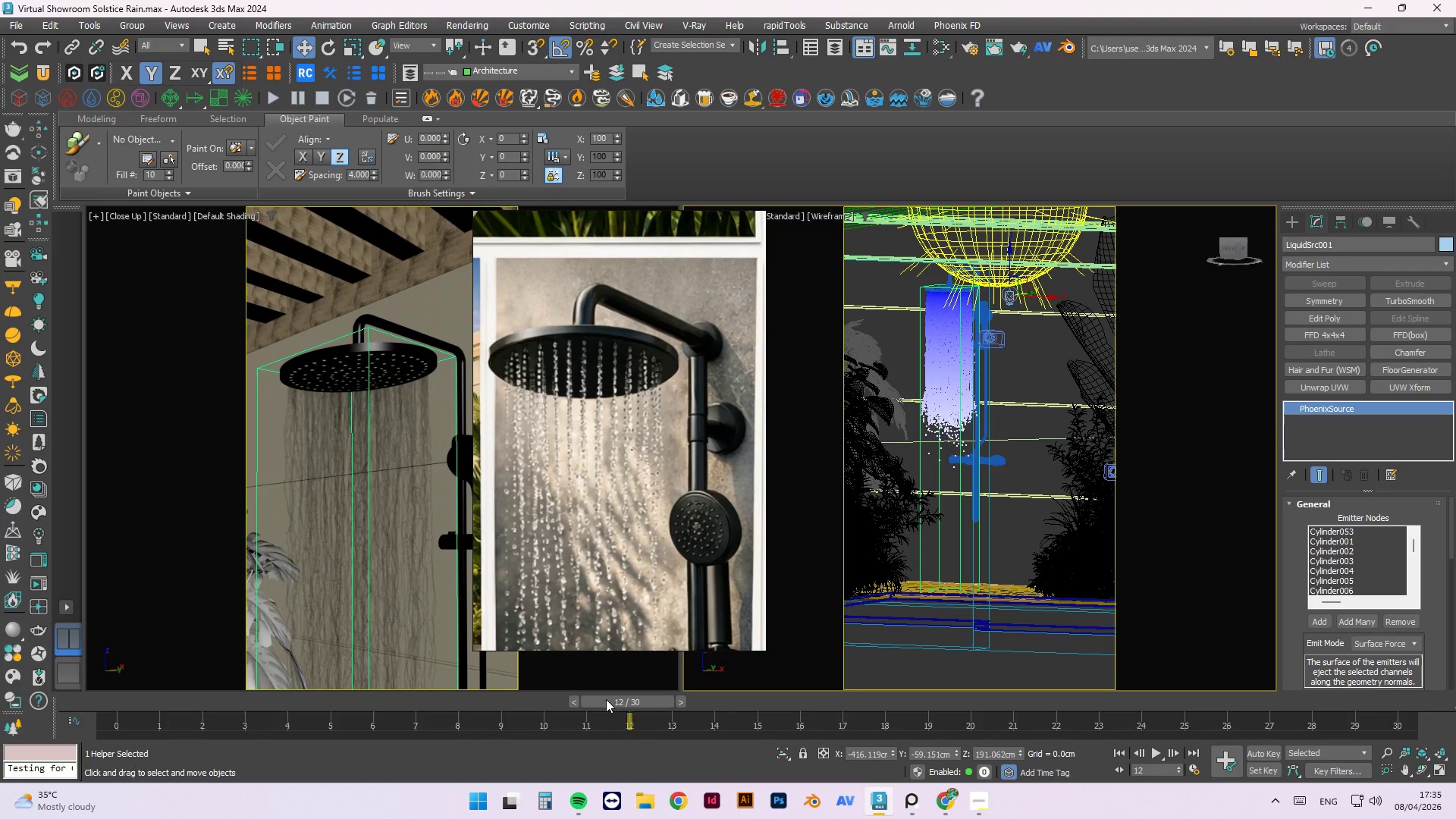 
left_click_drag(start_coordinate=[606, 699], to_coordinate=[931, 705])
 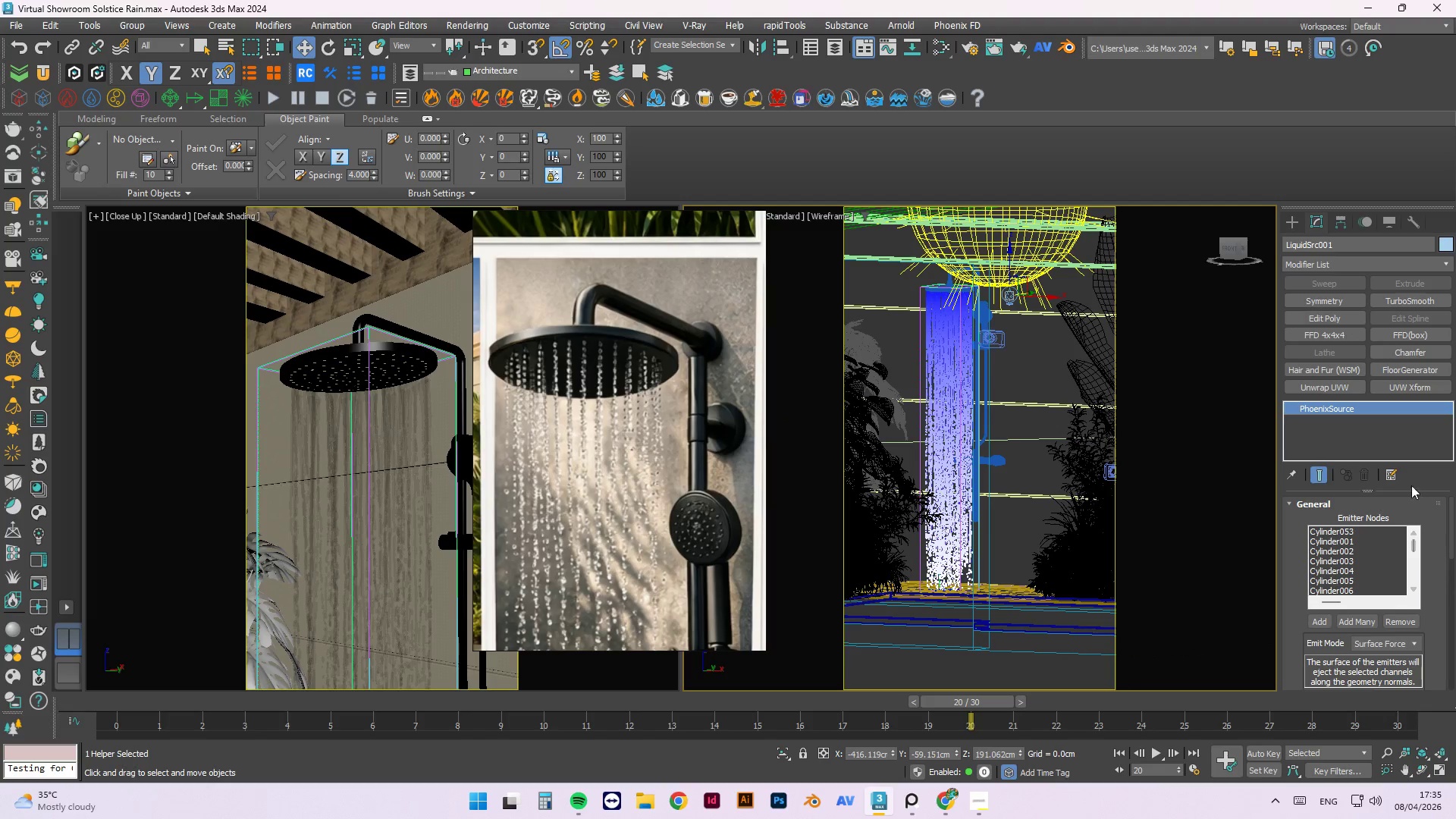 
left_click([1041, 376])
 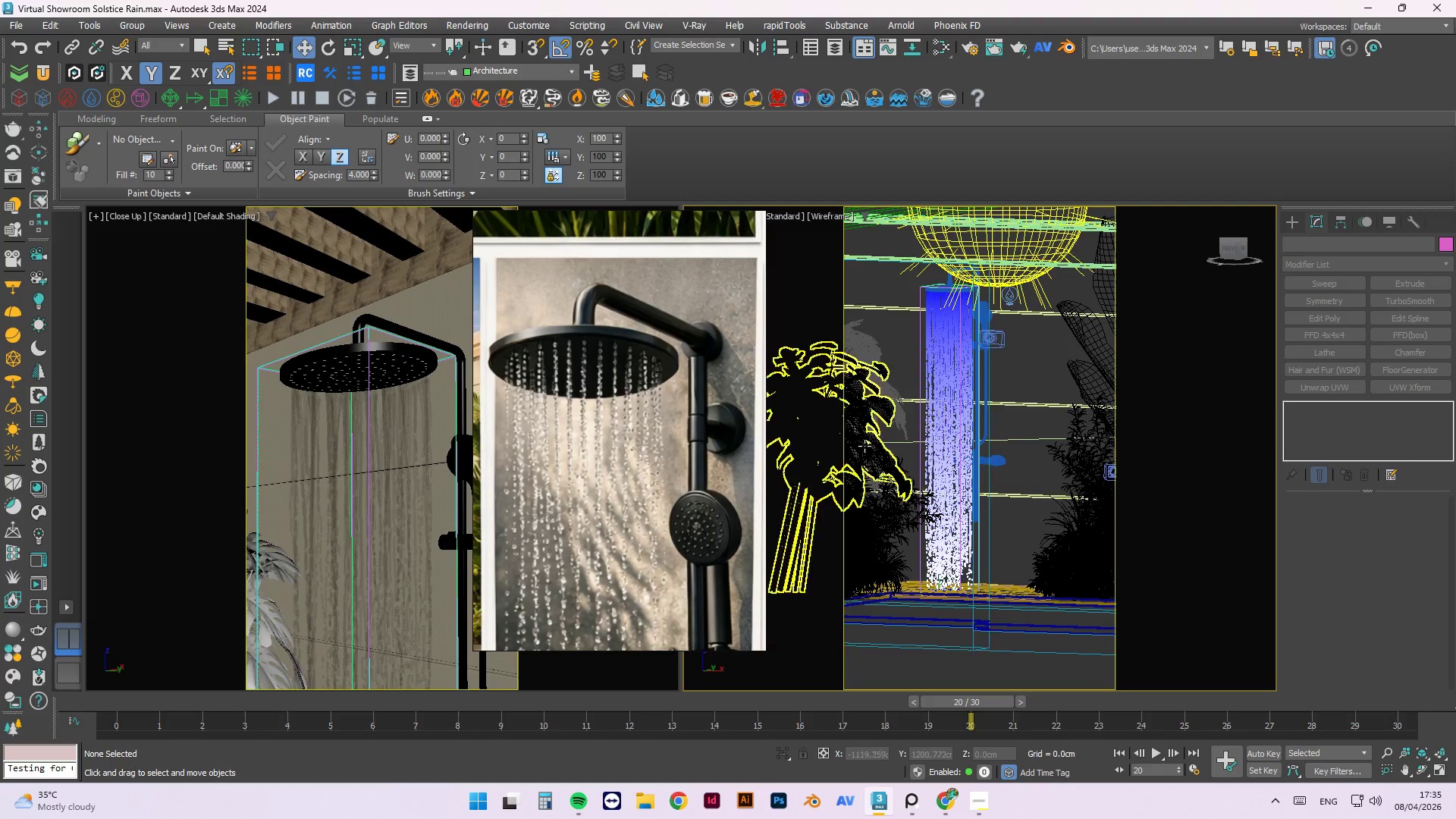 
left_click([900, 403])
 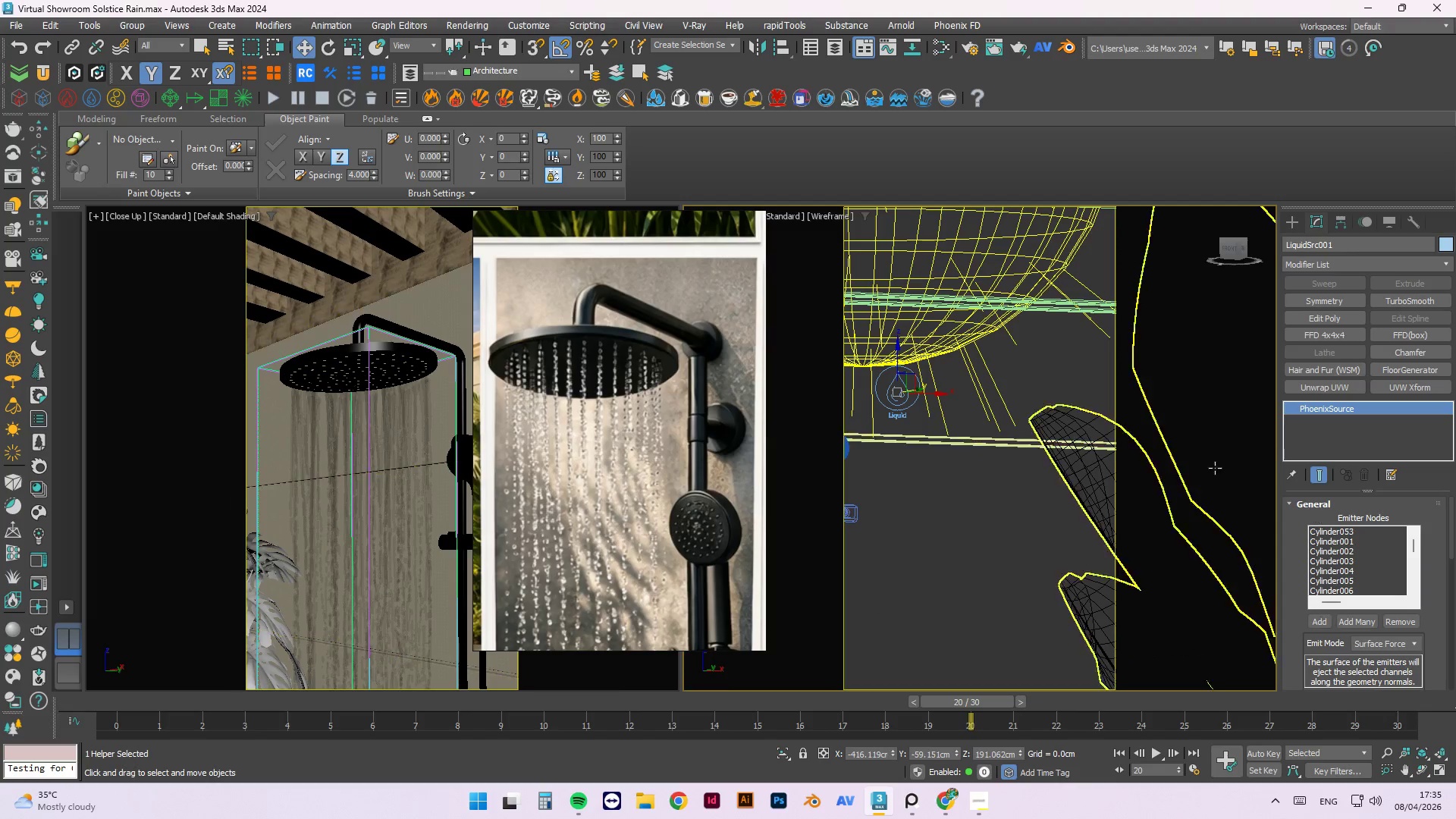 
scroll: coordinate [915, 413], scroll_direction: up, amount: 3.0
 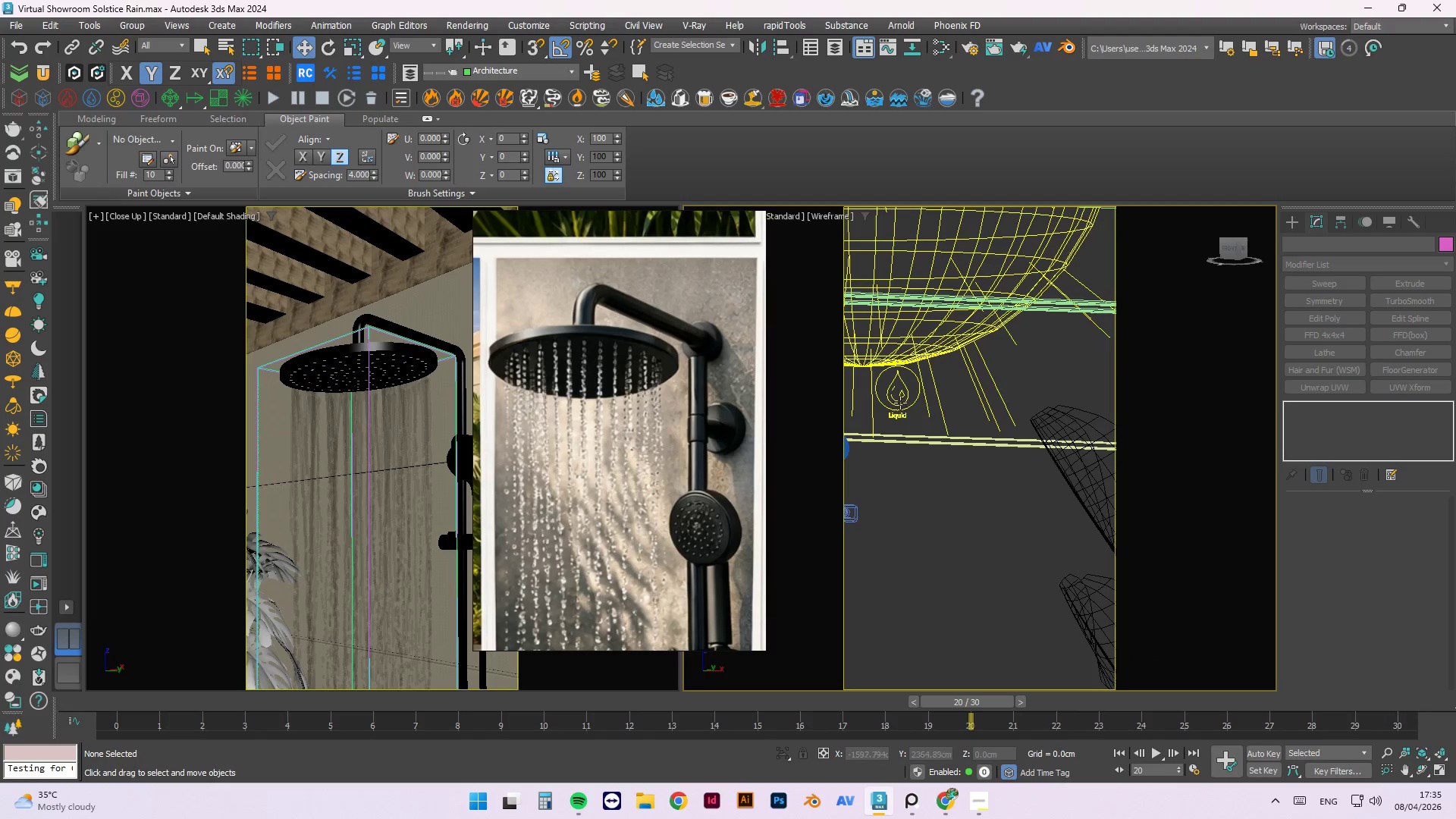 
scroll: coordinate [1021, 463], scroll_direction: down, amount: 2.0
 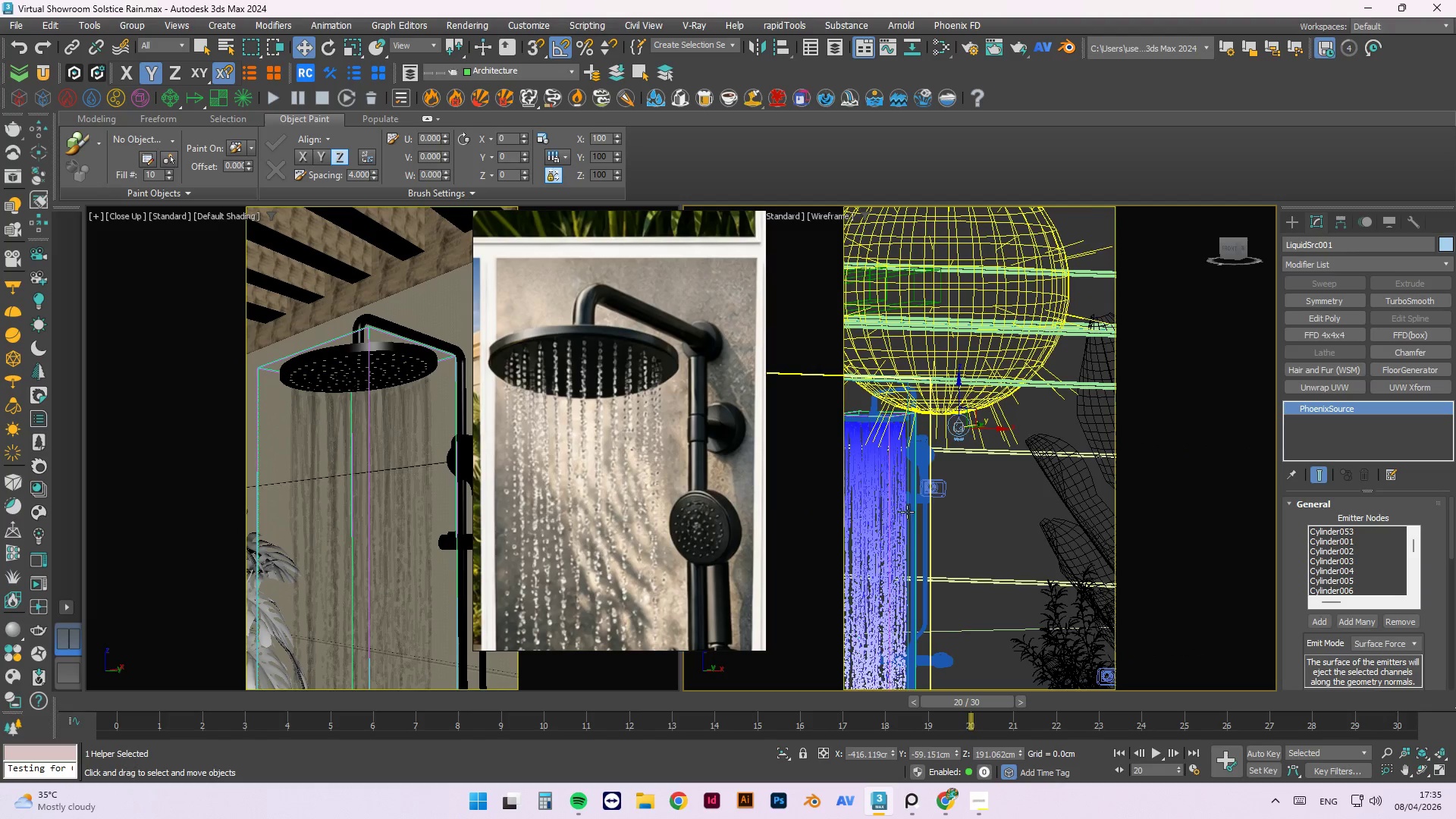 
scroll: coordinate [906, 513], scroll_direction: up, amount: 1.0
 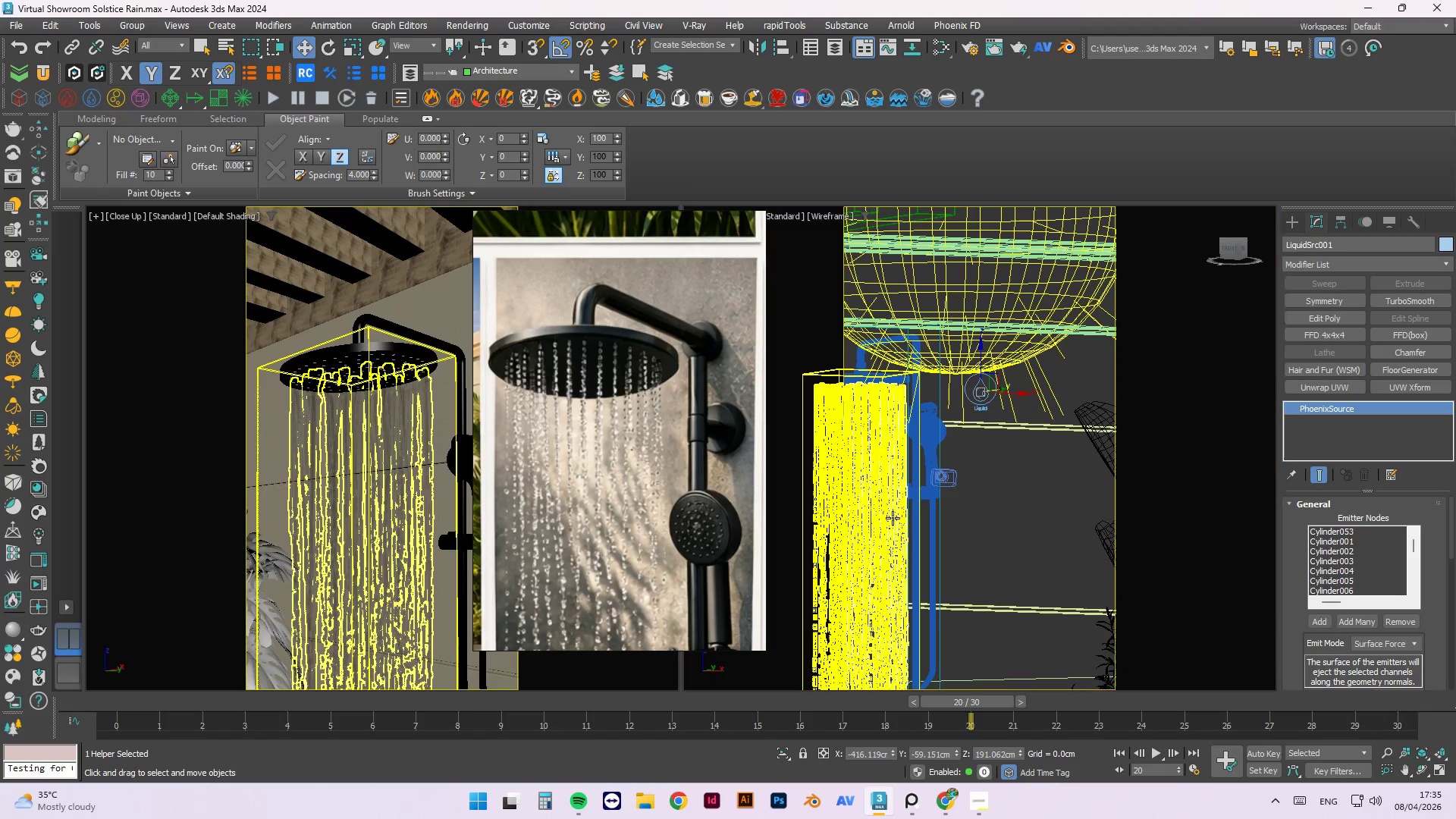 
left_click([893, 518])
 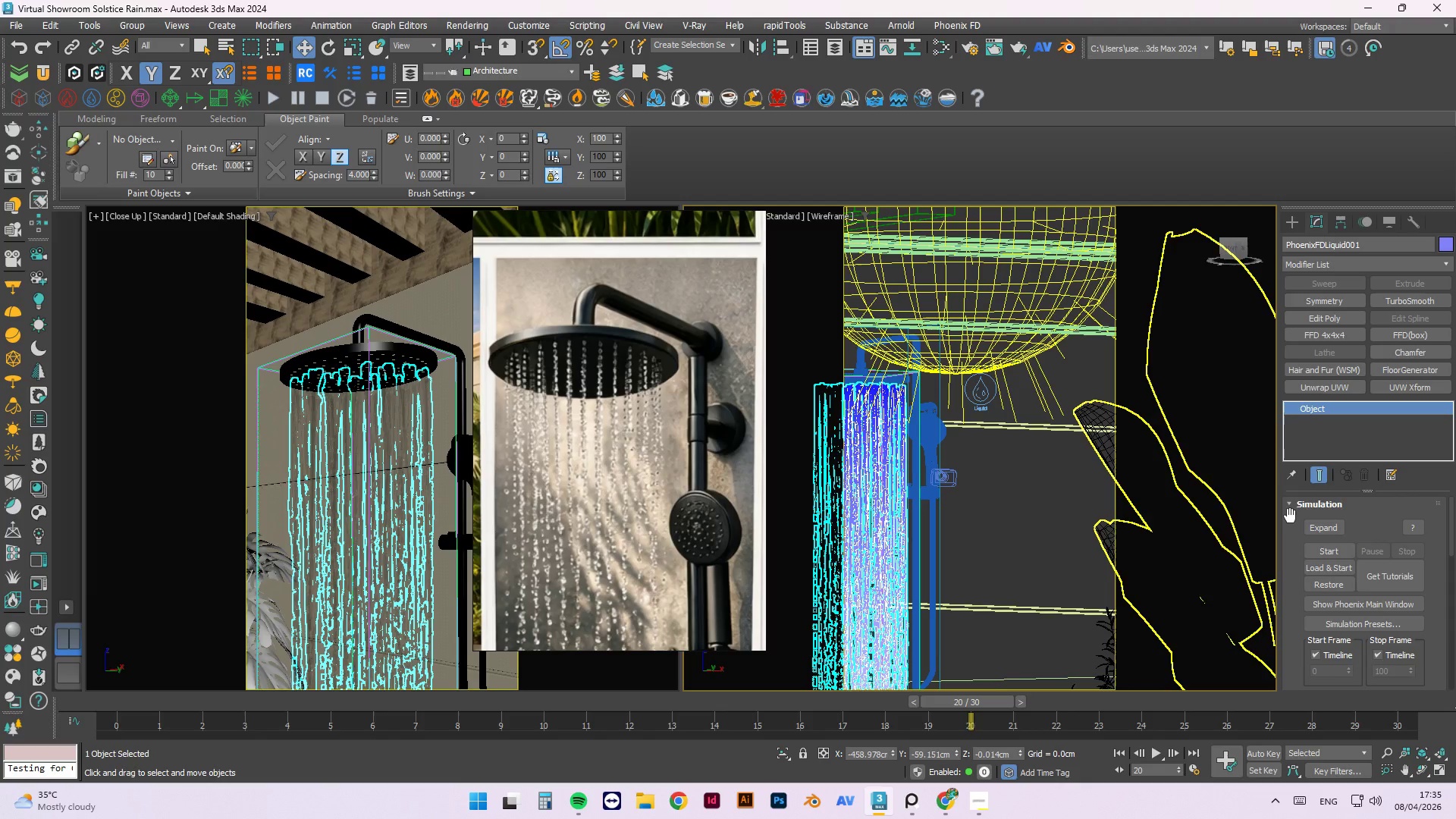 
left_click([1290, 507])
 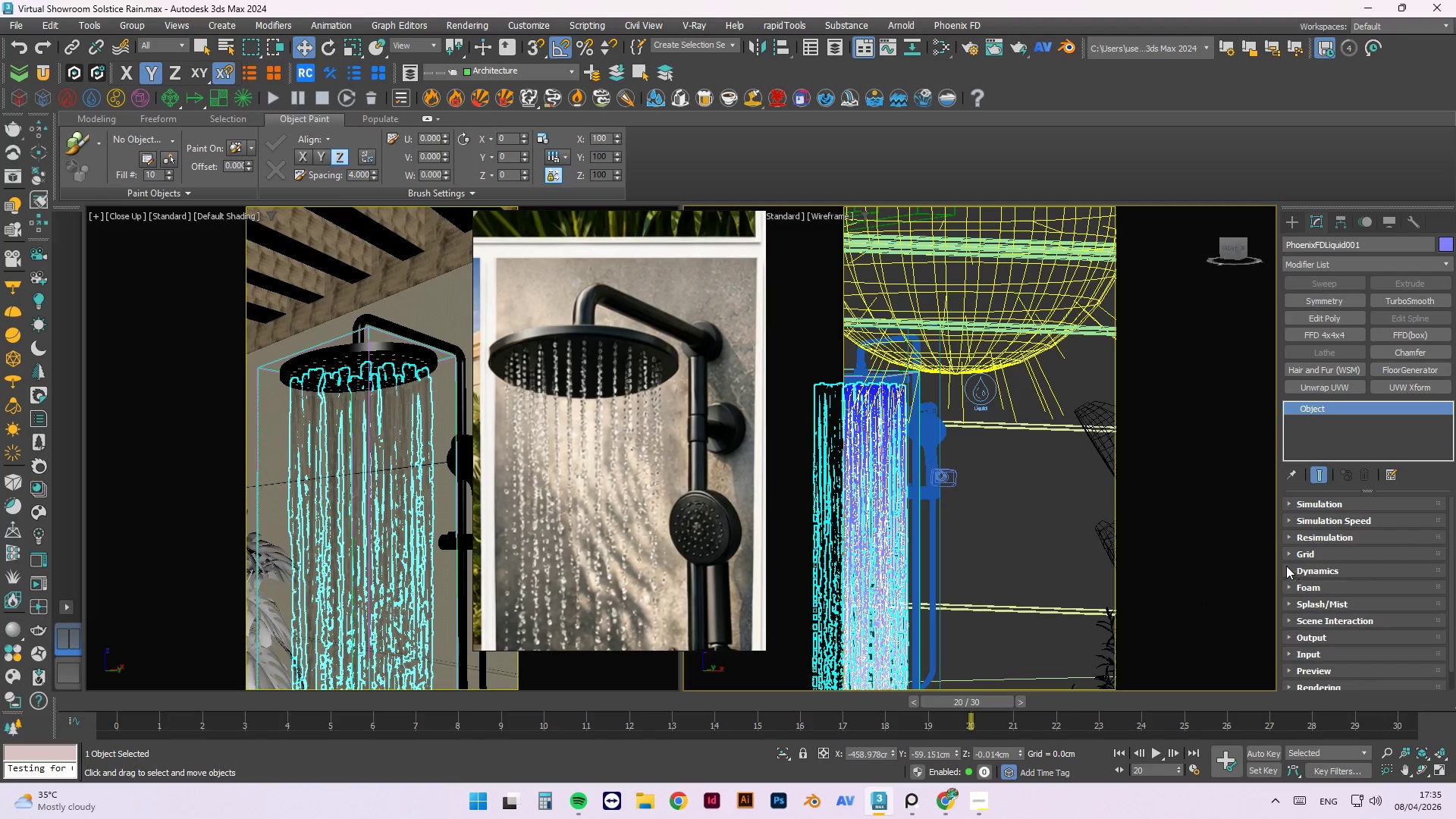 
left_click([1286, 554])
 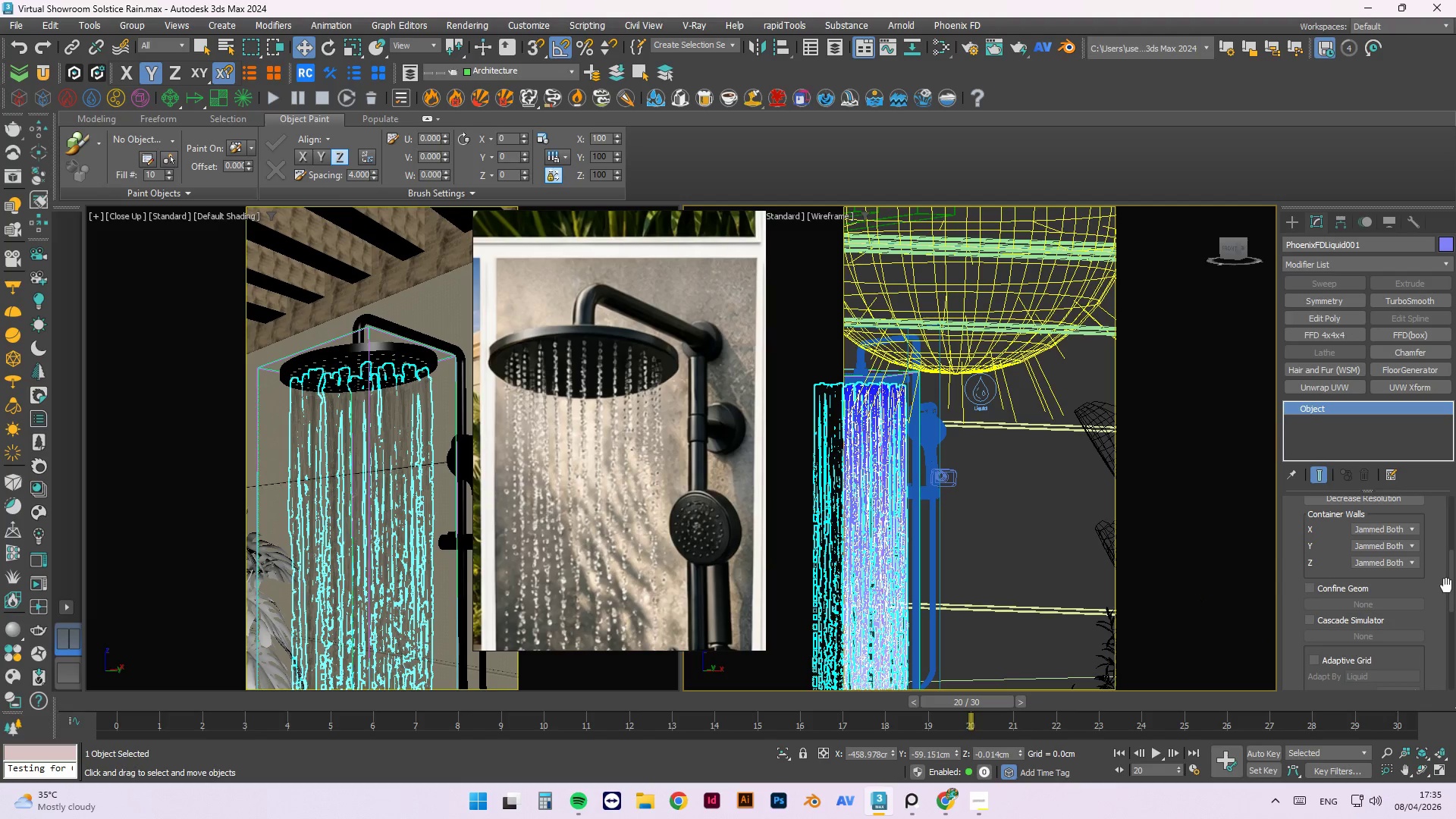 
left_click_drag(start_coordinate=[1454, 585], to_coordinate=[1454, 577])
 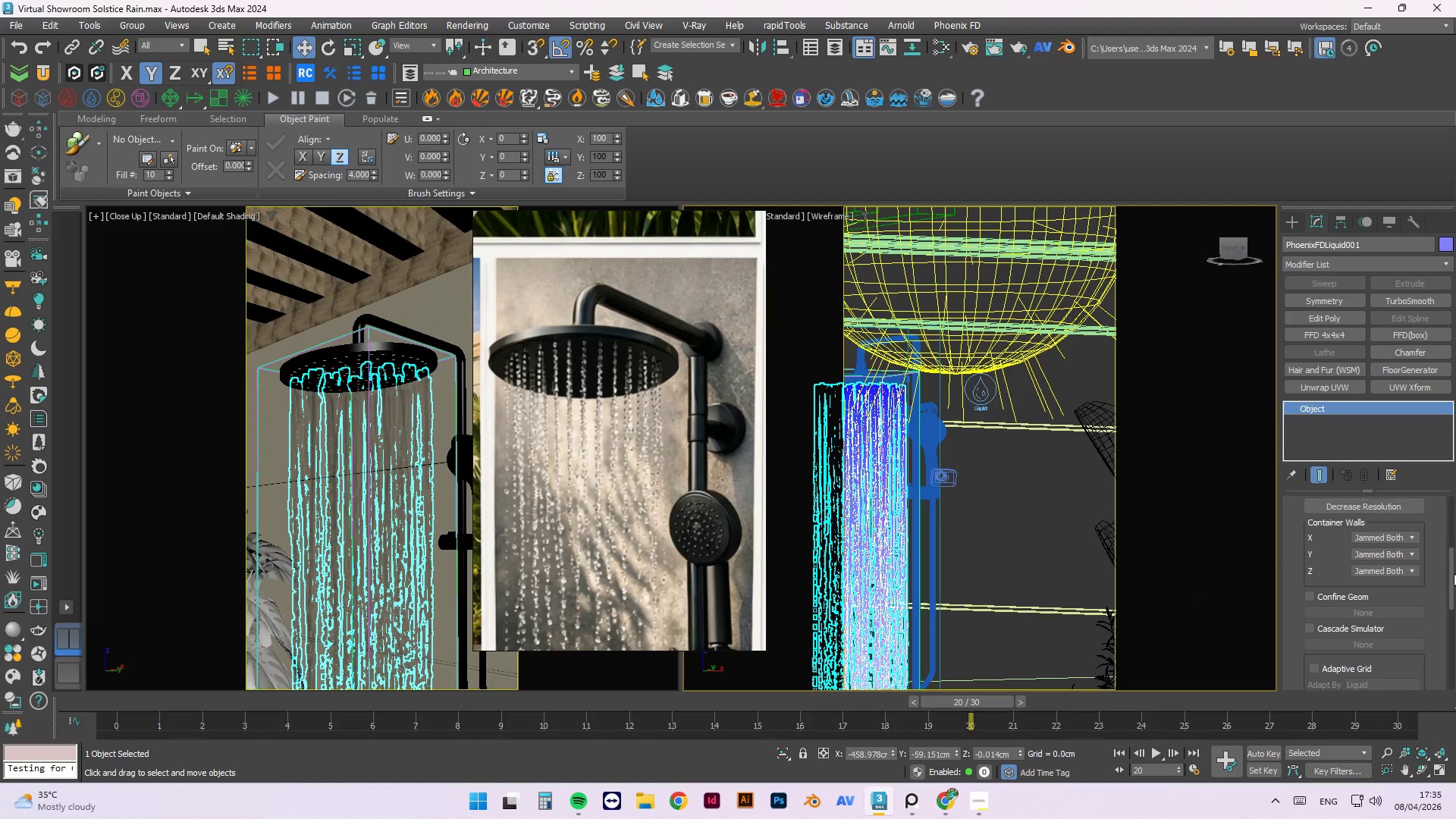 
left_click_drag(start_coordinate=[1454, 576], to_coordinate=[1455, 531])
 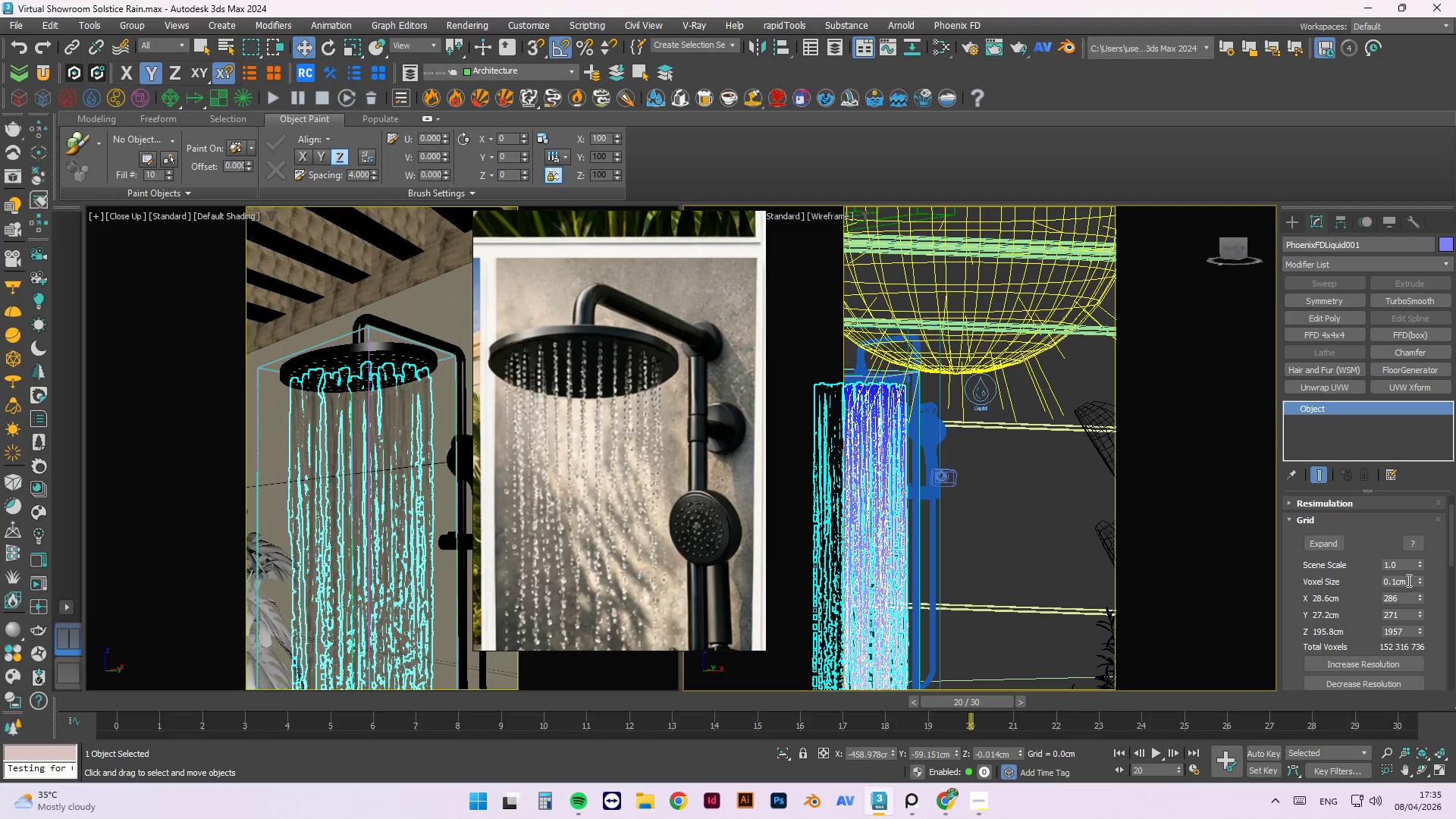 
left_click_drag(start_coordinate=[1404, 579], to_coordinate=[1344, 577])
 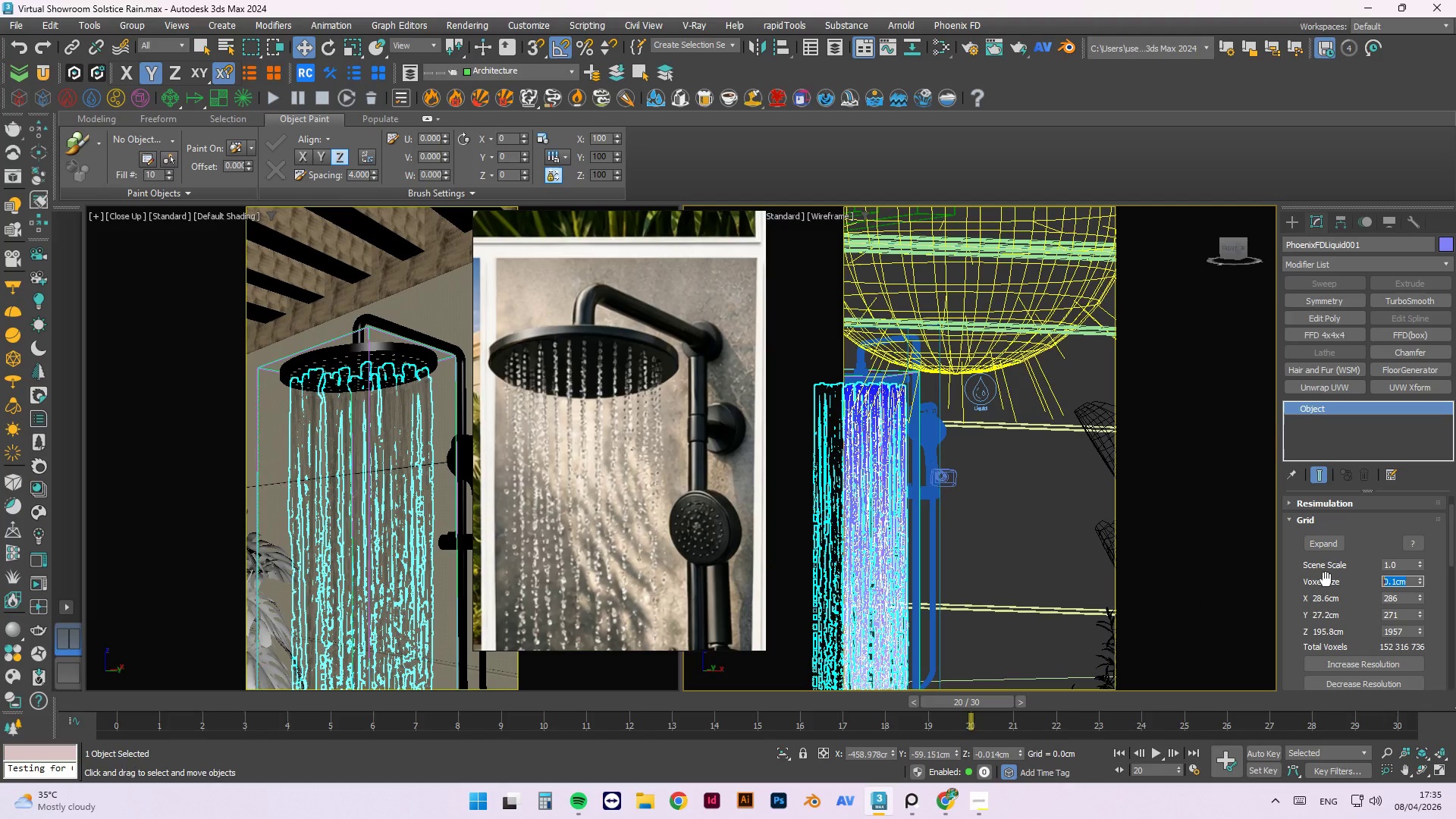 
key(Numpad0)
 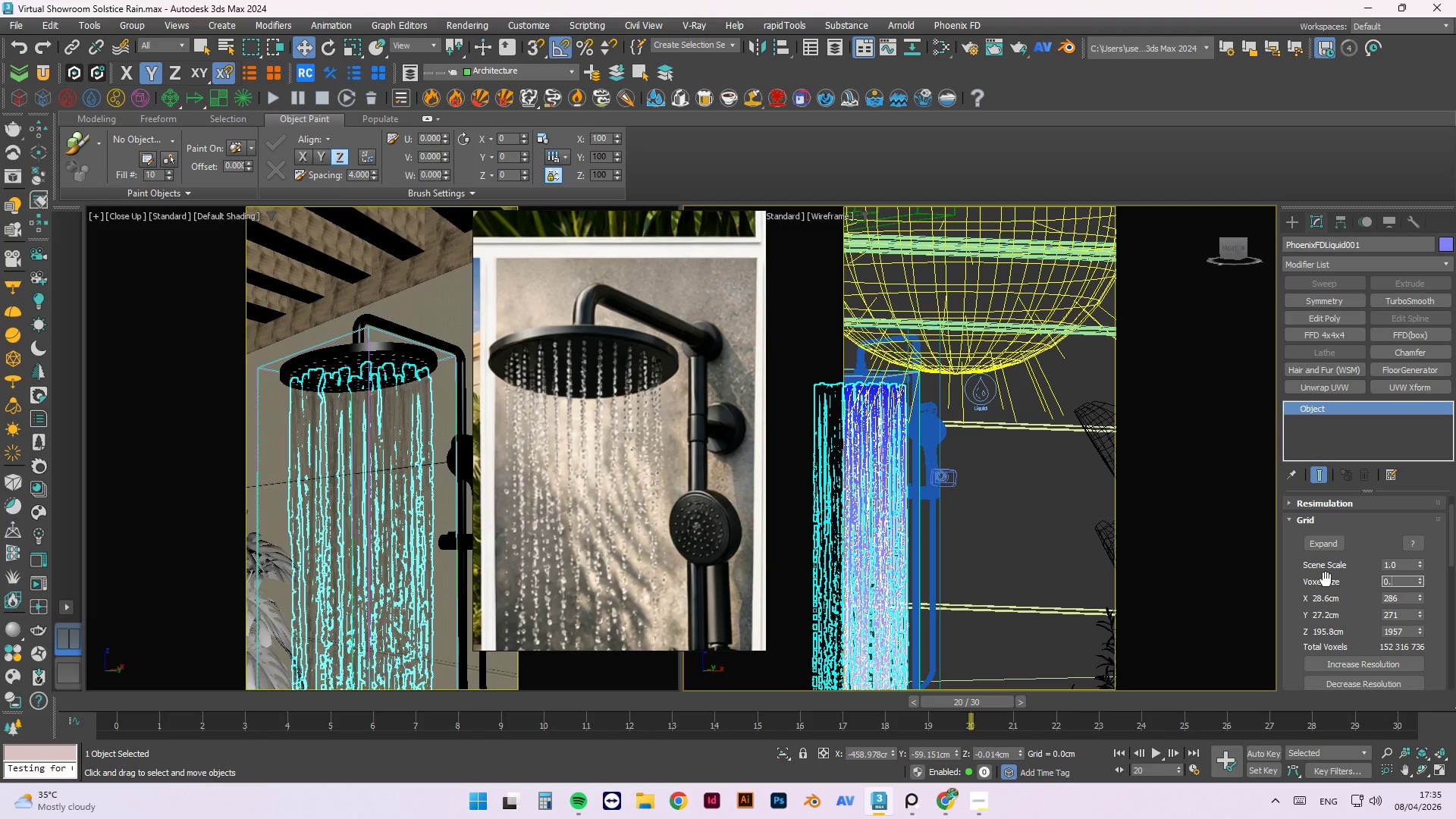 
key(NumpadDecimal)
 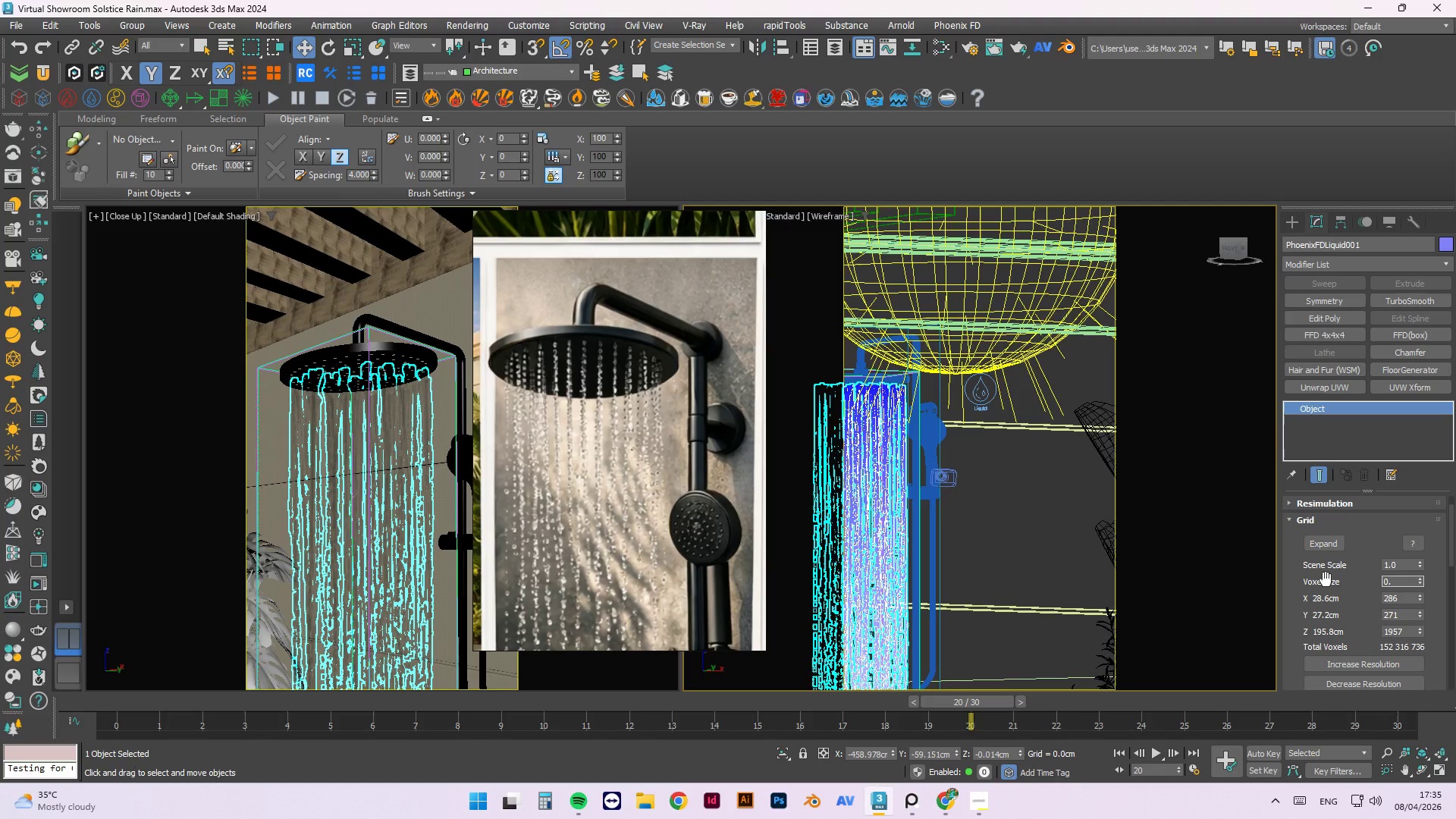 
key(Numpad0)
 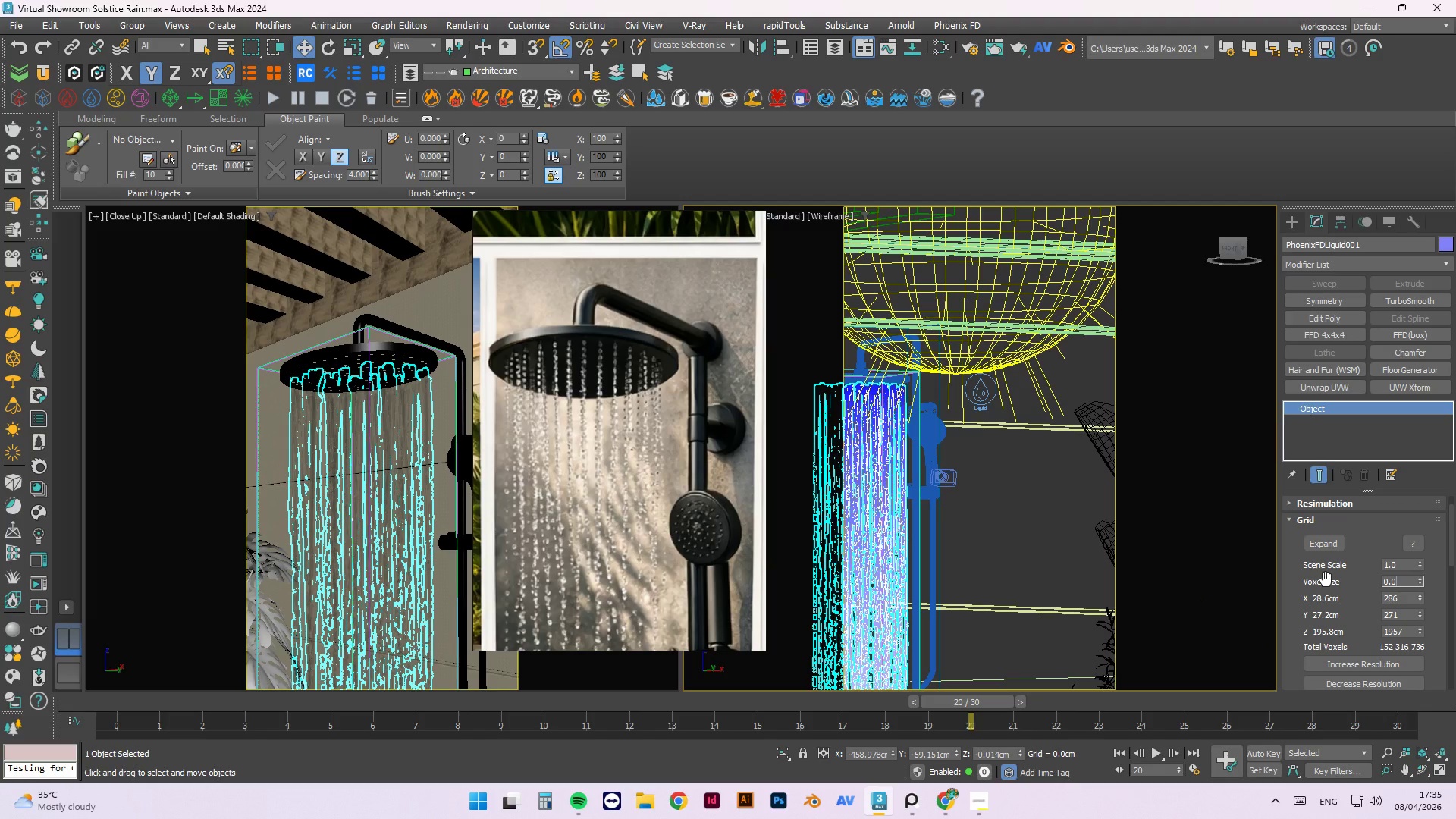 
key(Numpad6)
 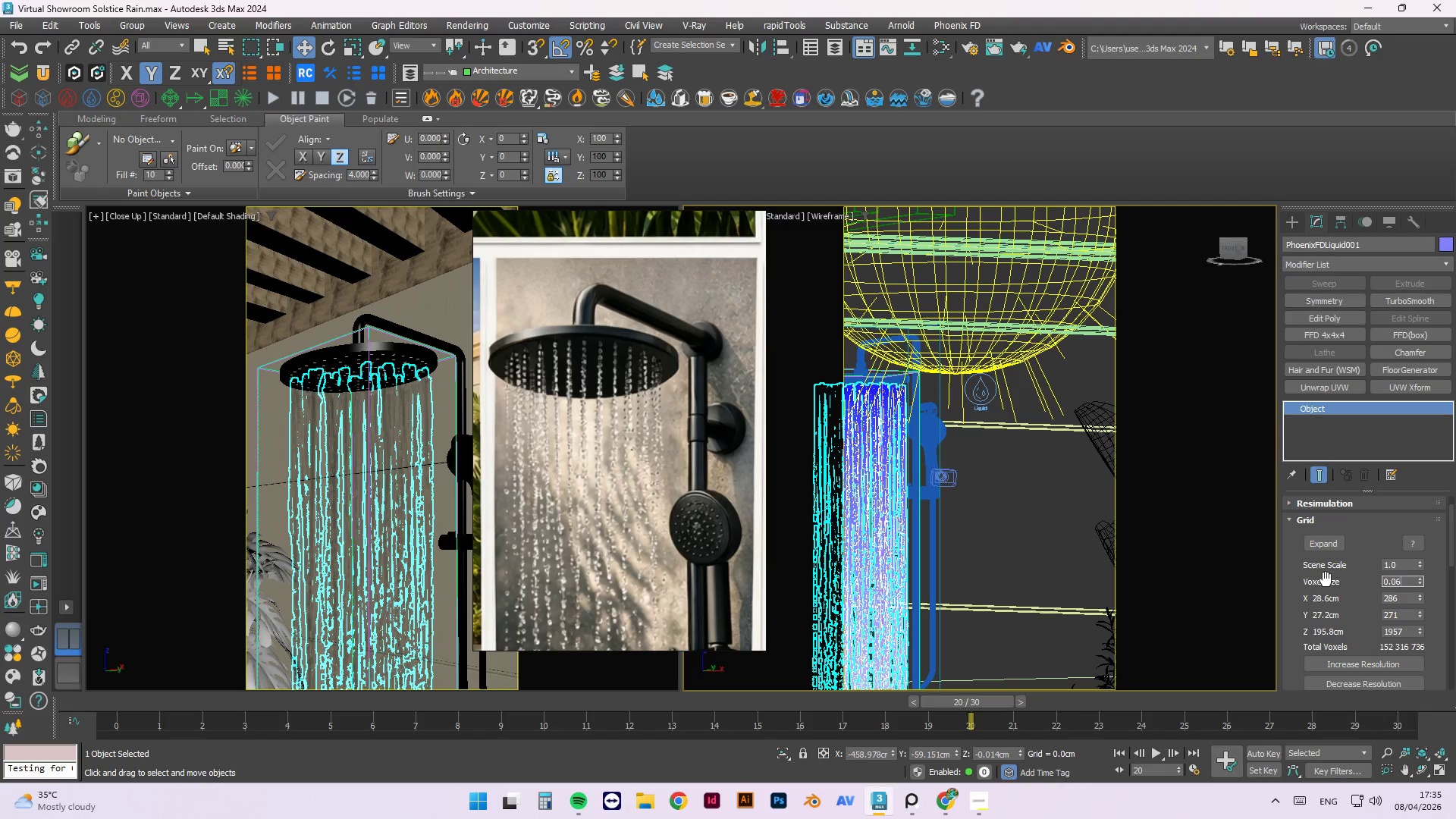 
key(NumpadEnter)
 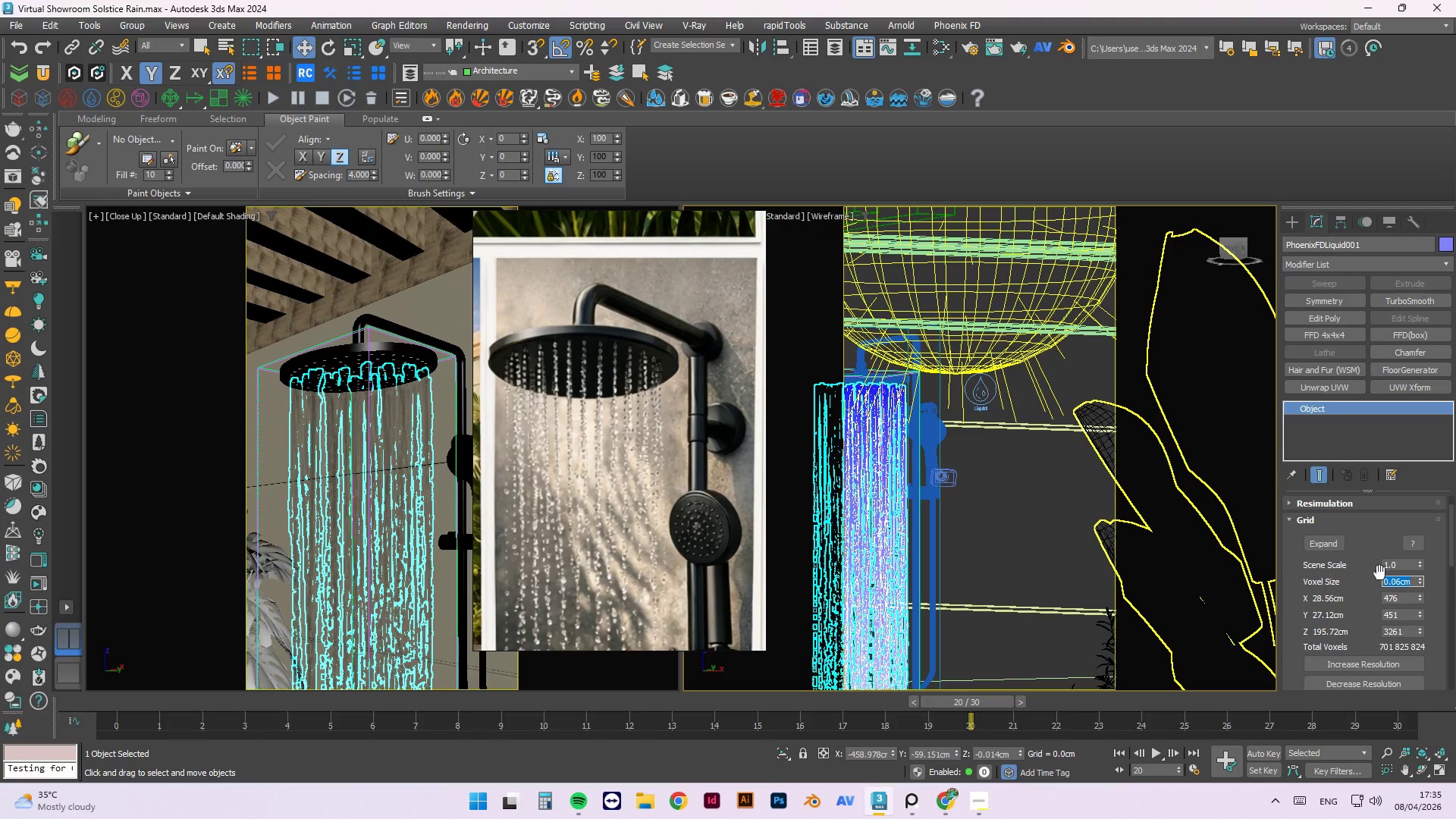 
left_click([1288, 516])
 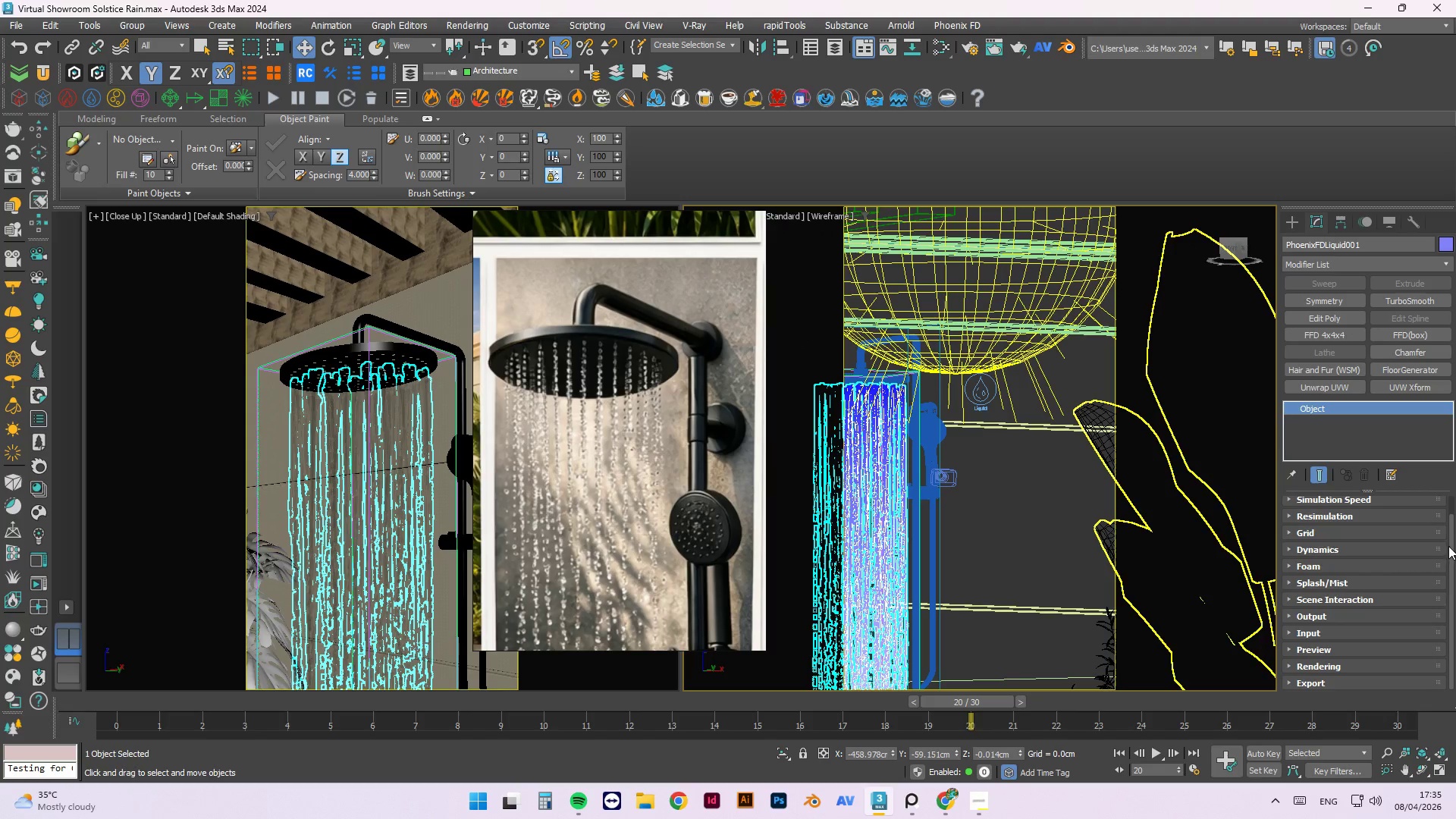 
key(Control+ControlLeft)
 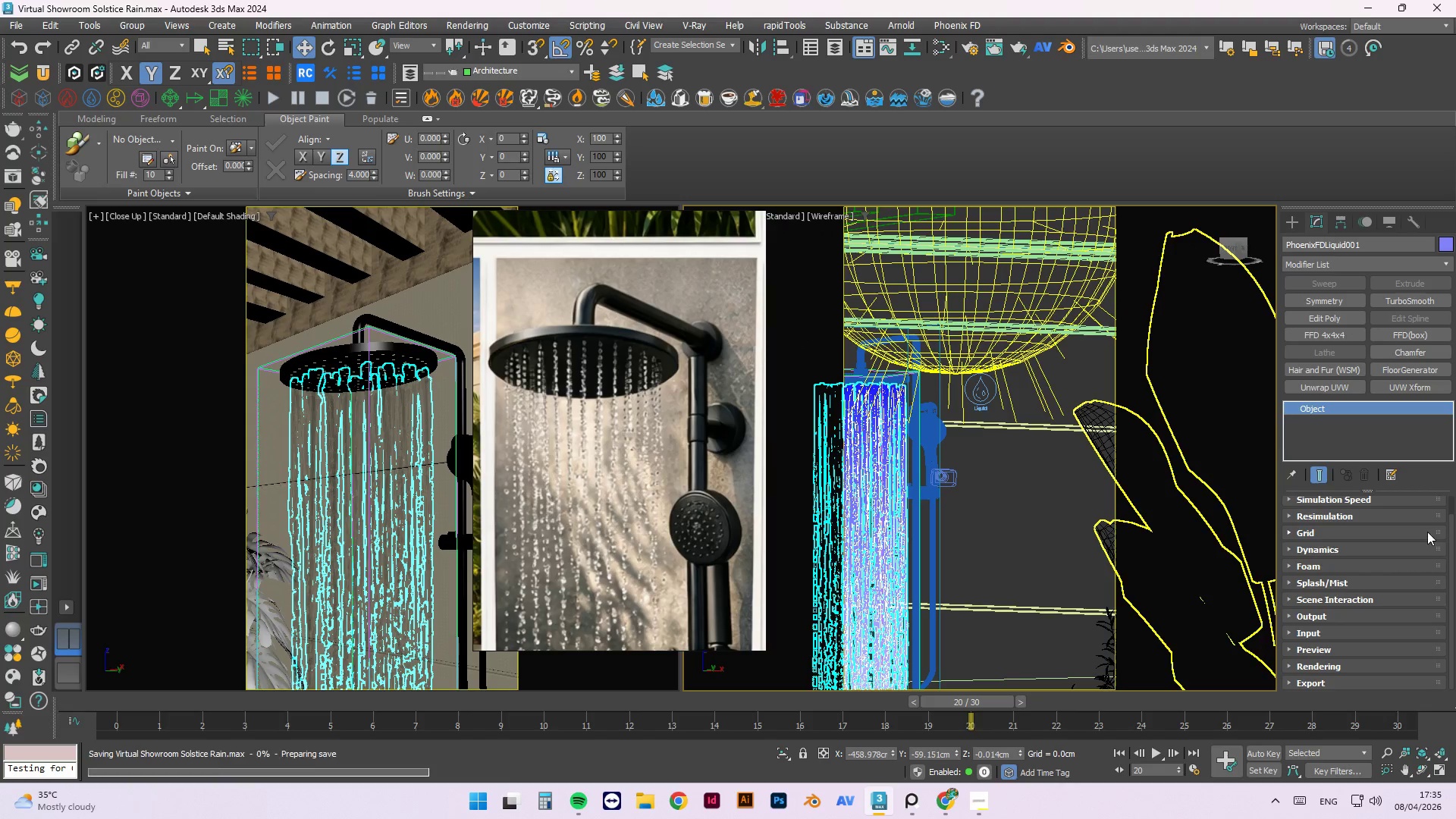 
key(Control+S)
 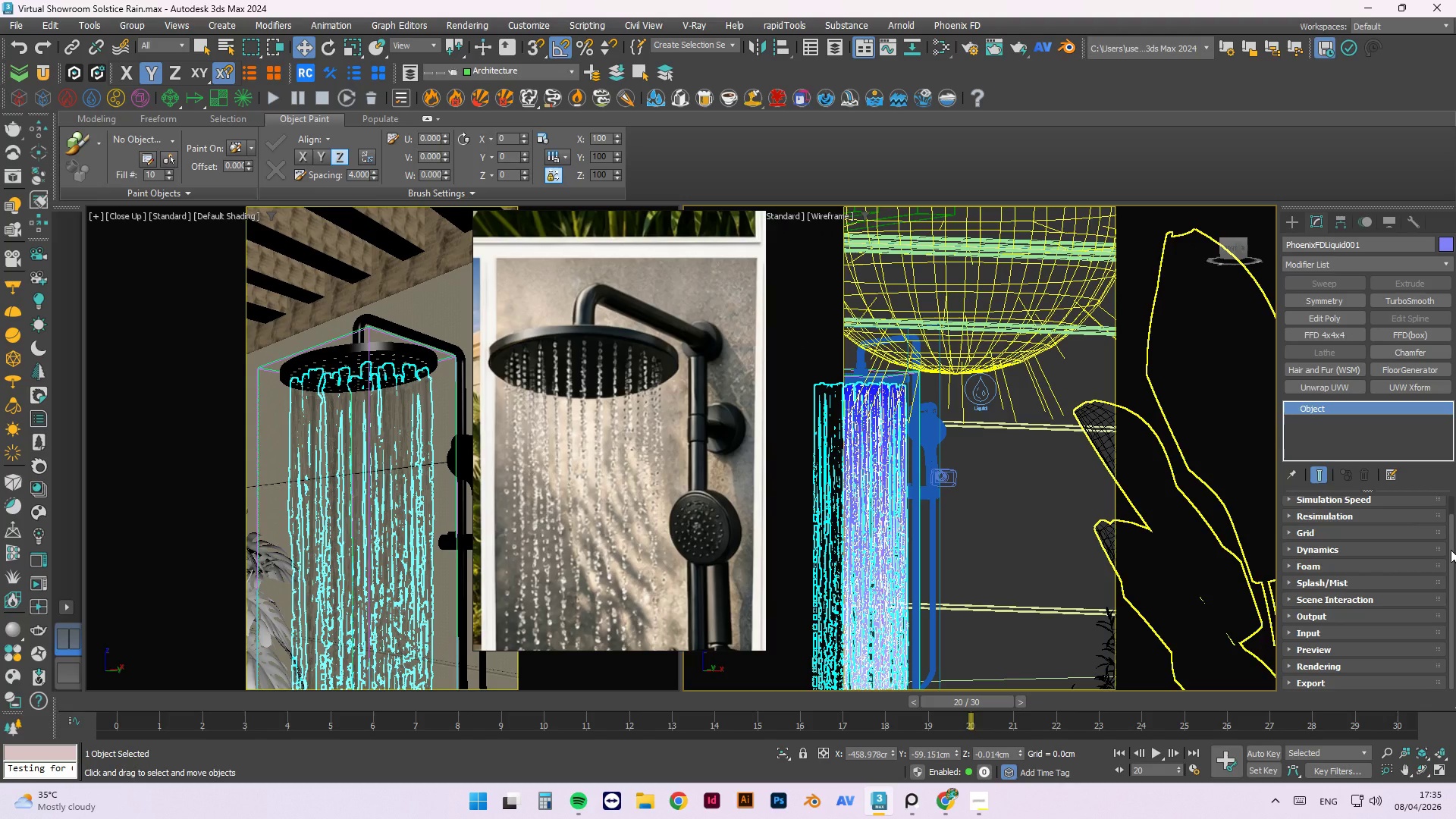 
left_click_drag(start_coordinate=[1451, 554], to_coordinate=[1454, 519])
 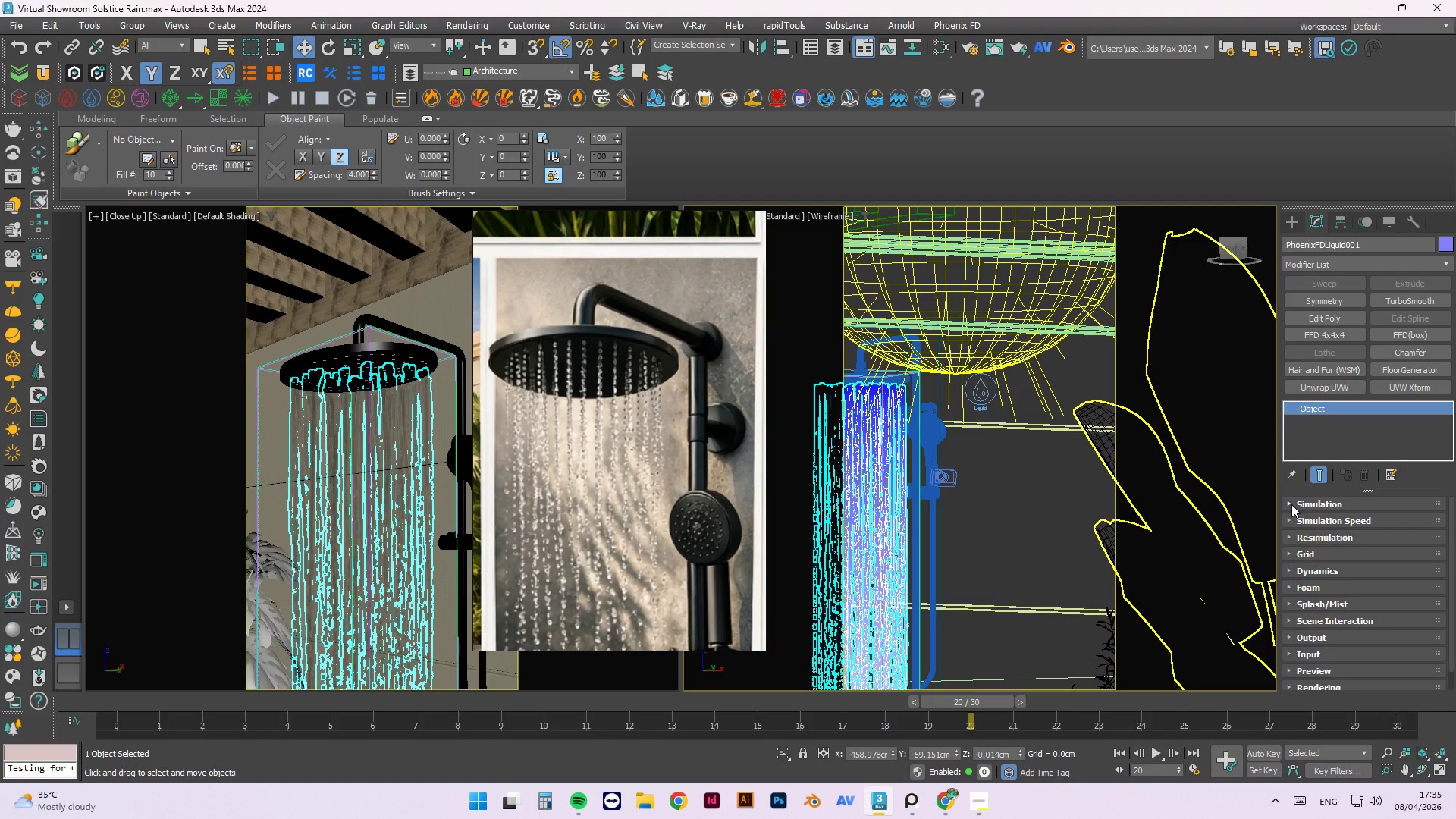 
left_click([1287, 502])
 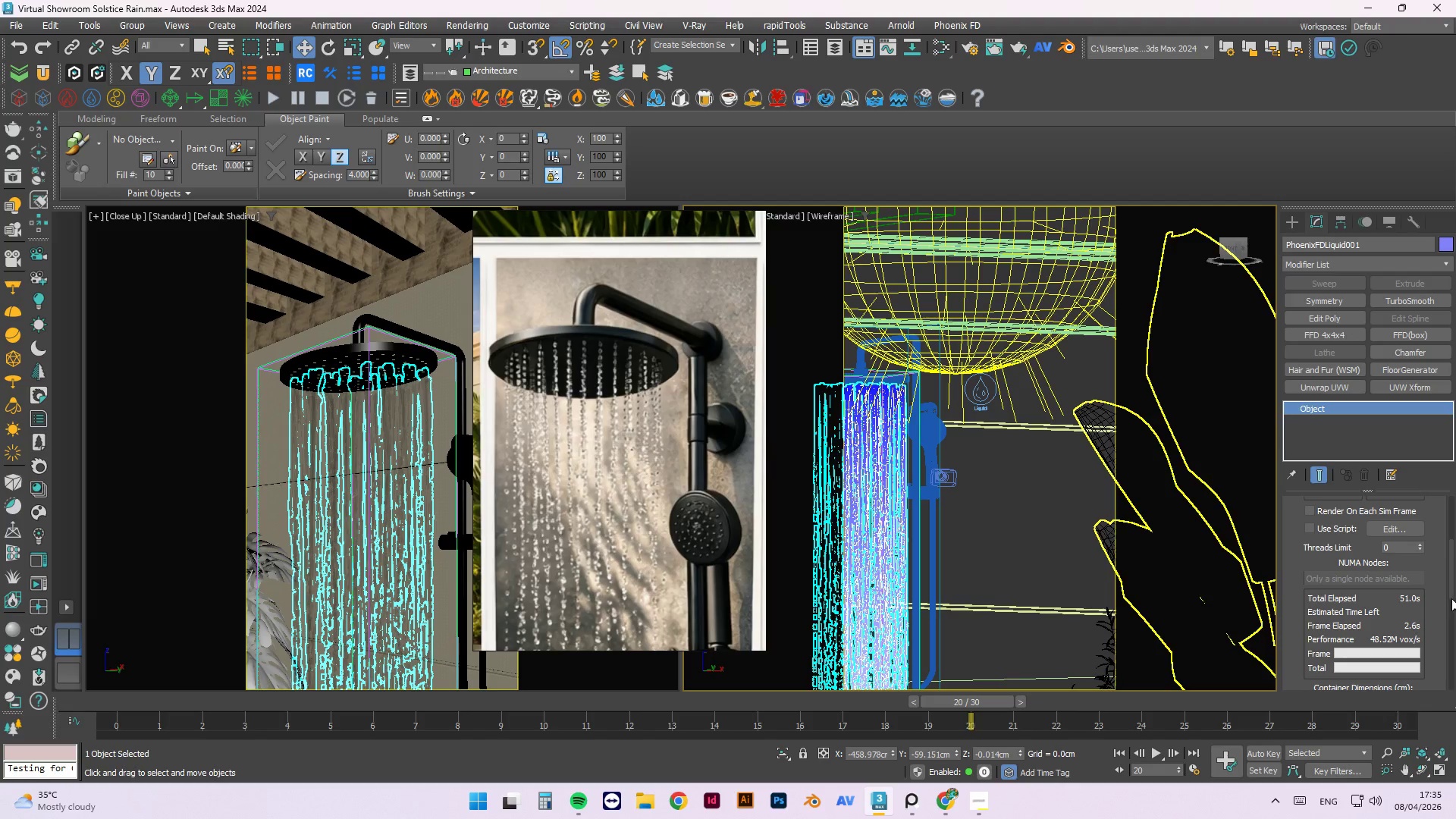 
left_click_drag(start_coordinate=[1451, 574], to_coordinate=[1455, 509])
 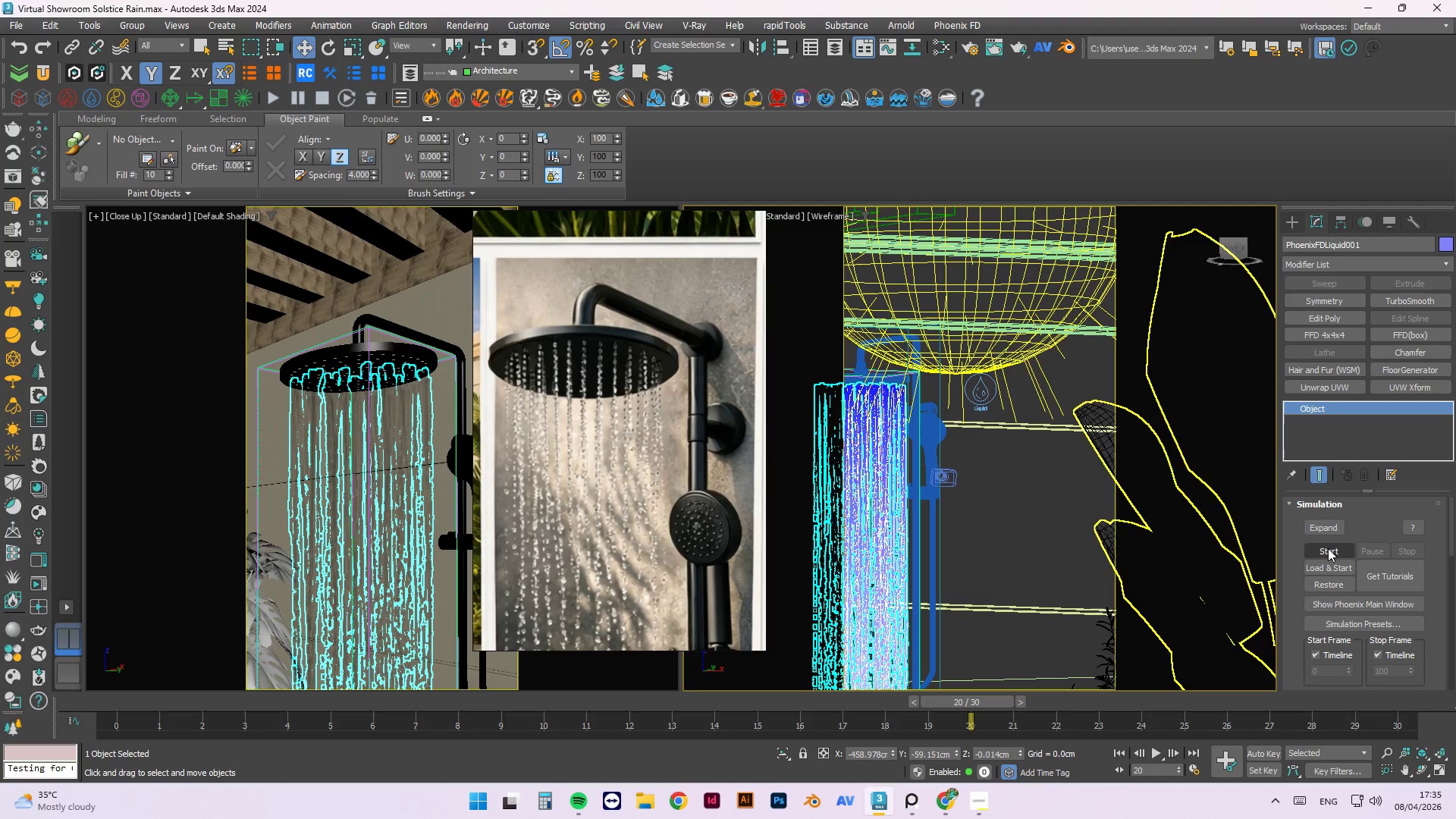 
left_click([1329, 551])
 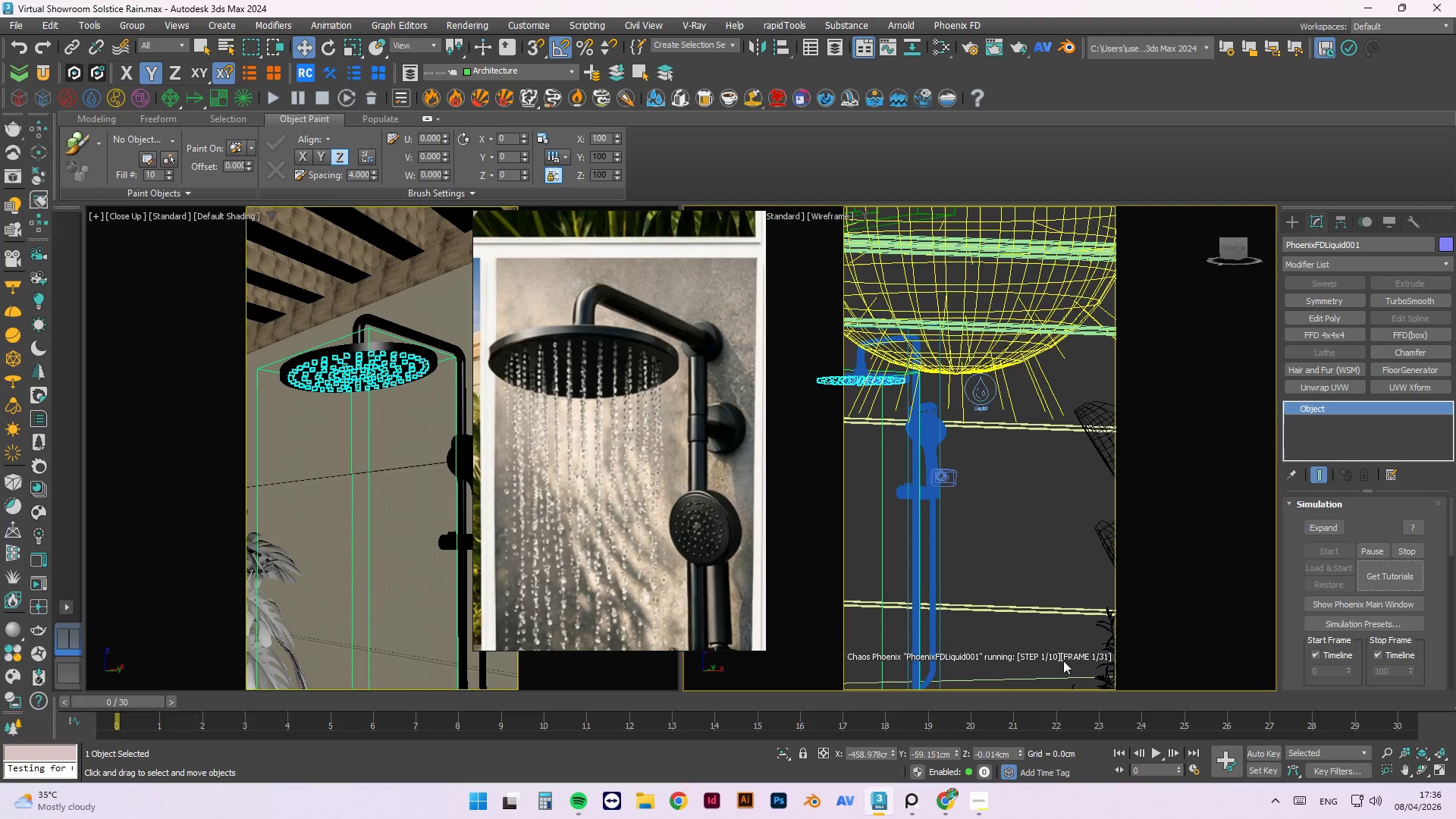 
wait(33.88)
 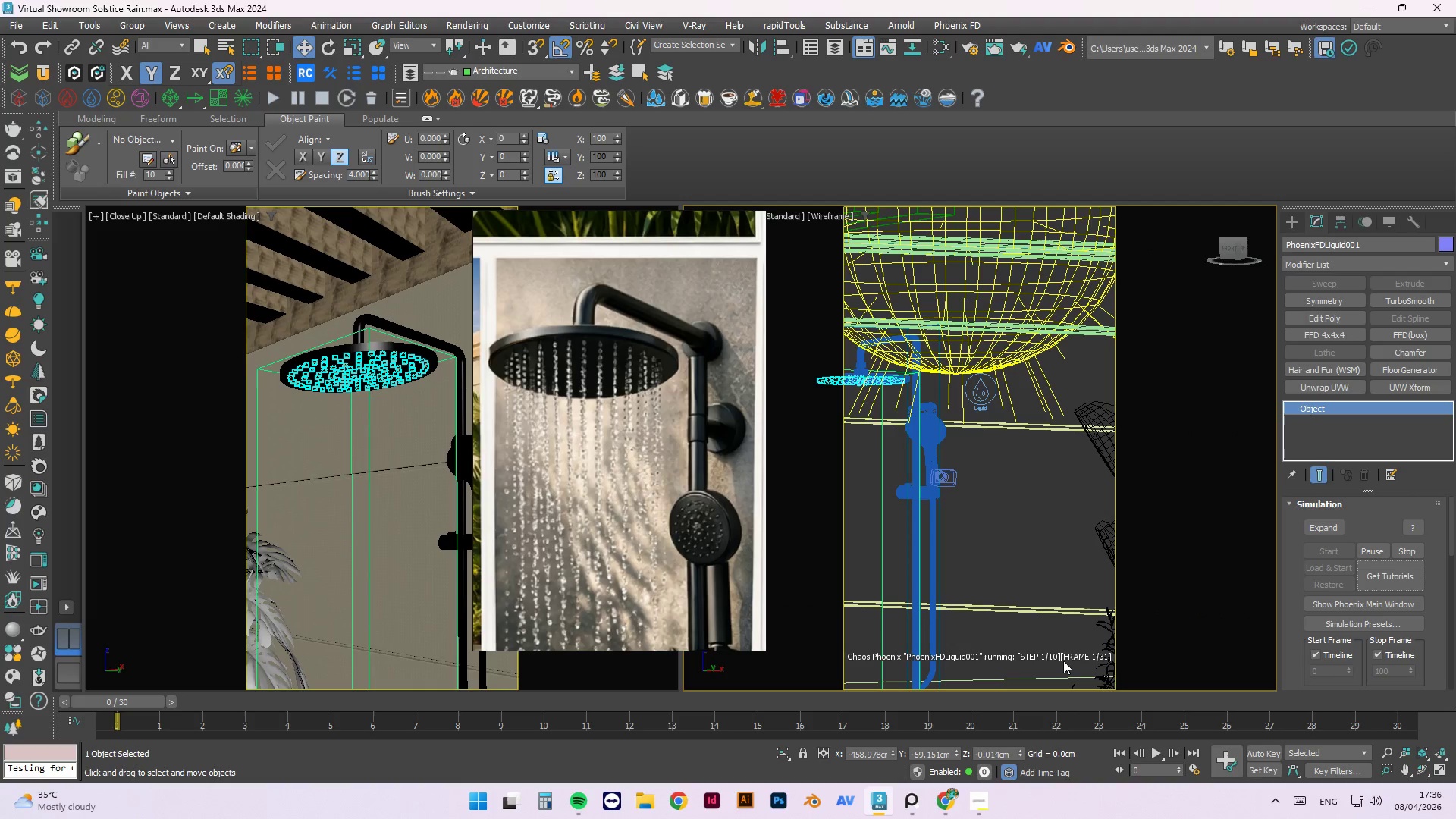 
left_click([974, 799])